 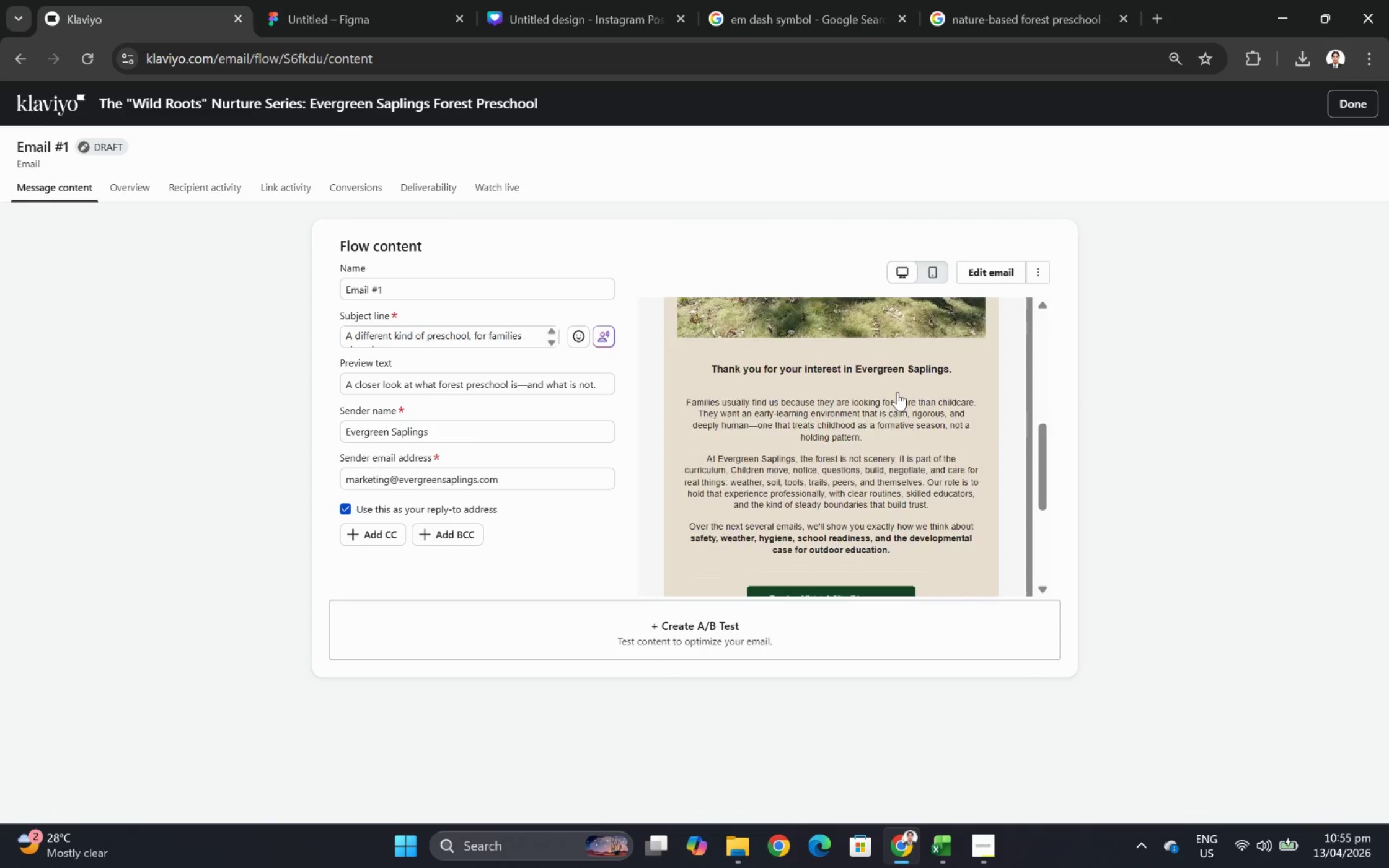 
scroll: coordinate [897, 392], scroll_direction: up, amount: 3.0
 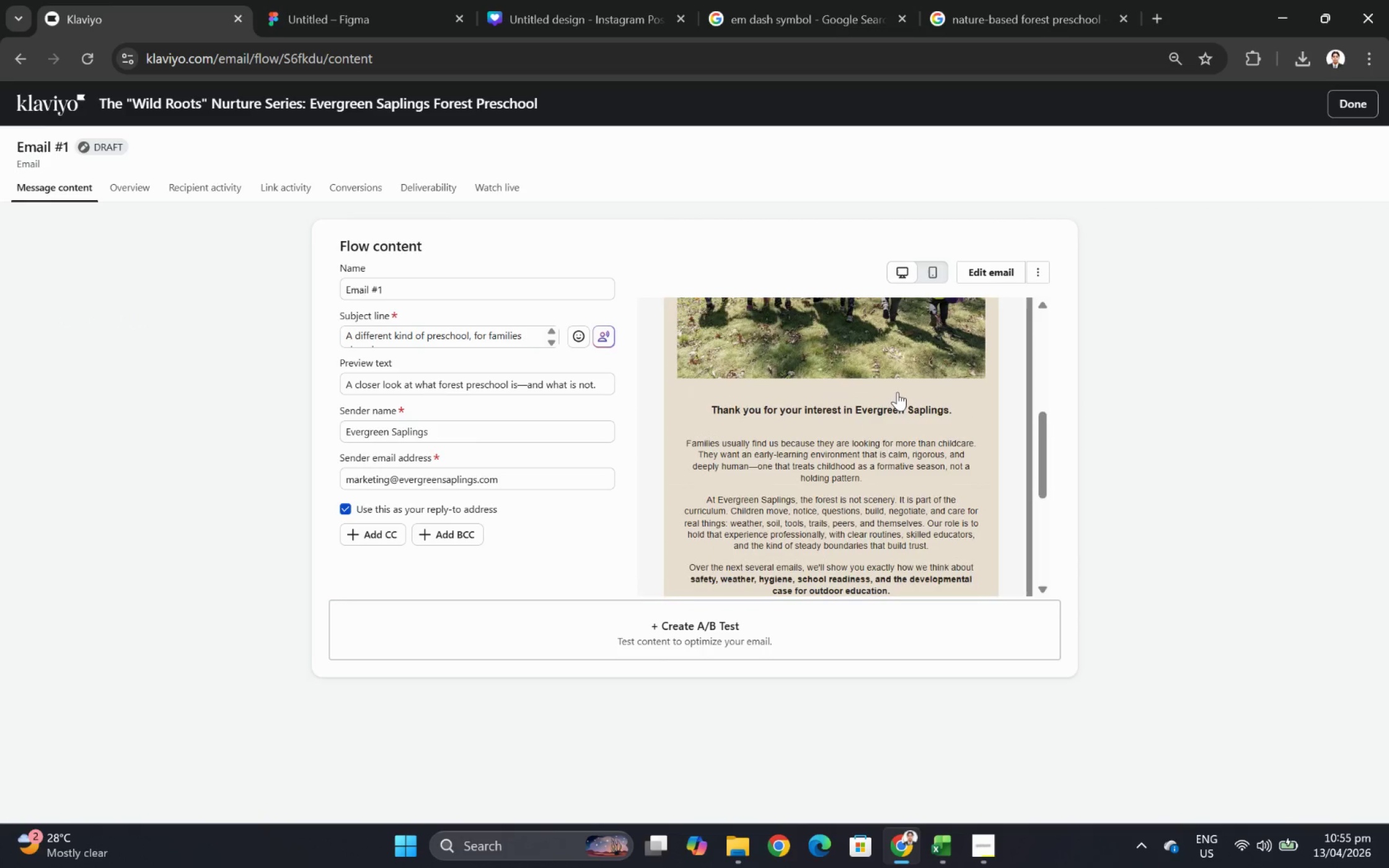 
wait(24.5)
 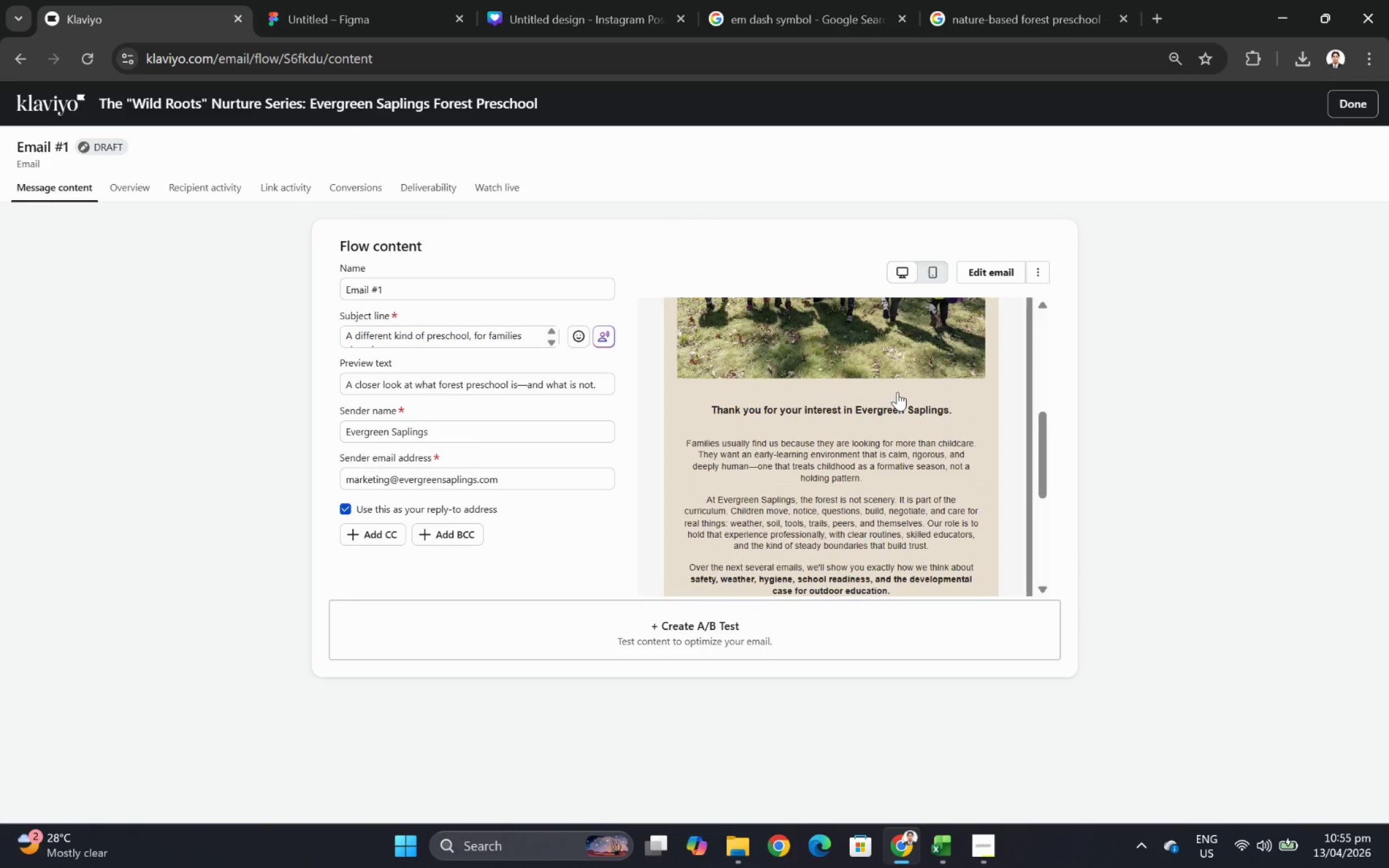 
double_click([465, 340])
 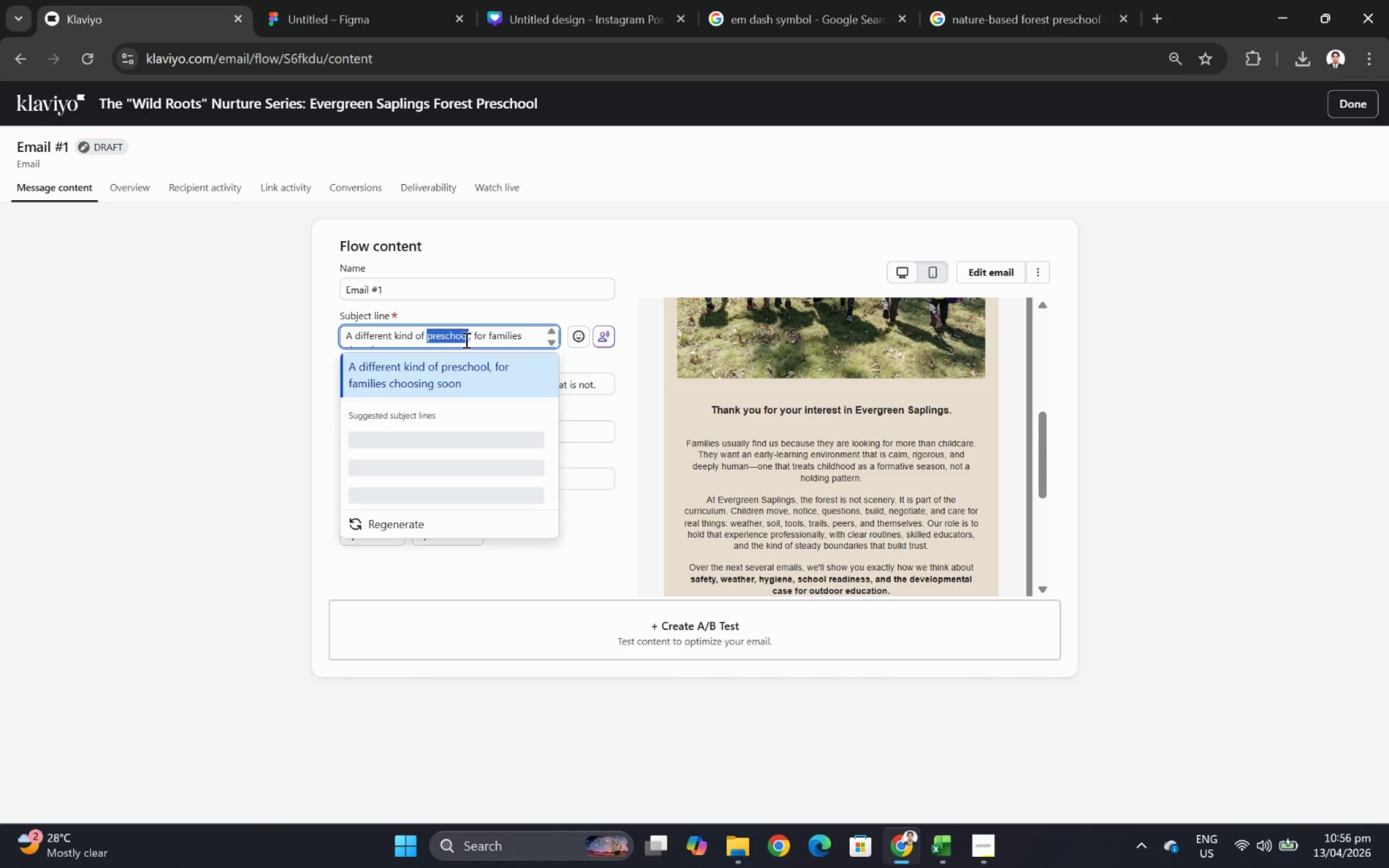 
triple_click([465, 340])
 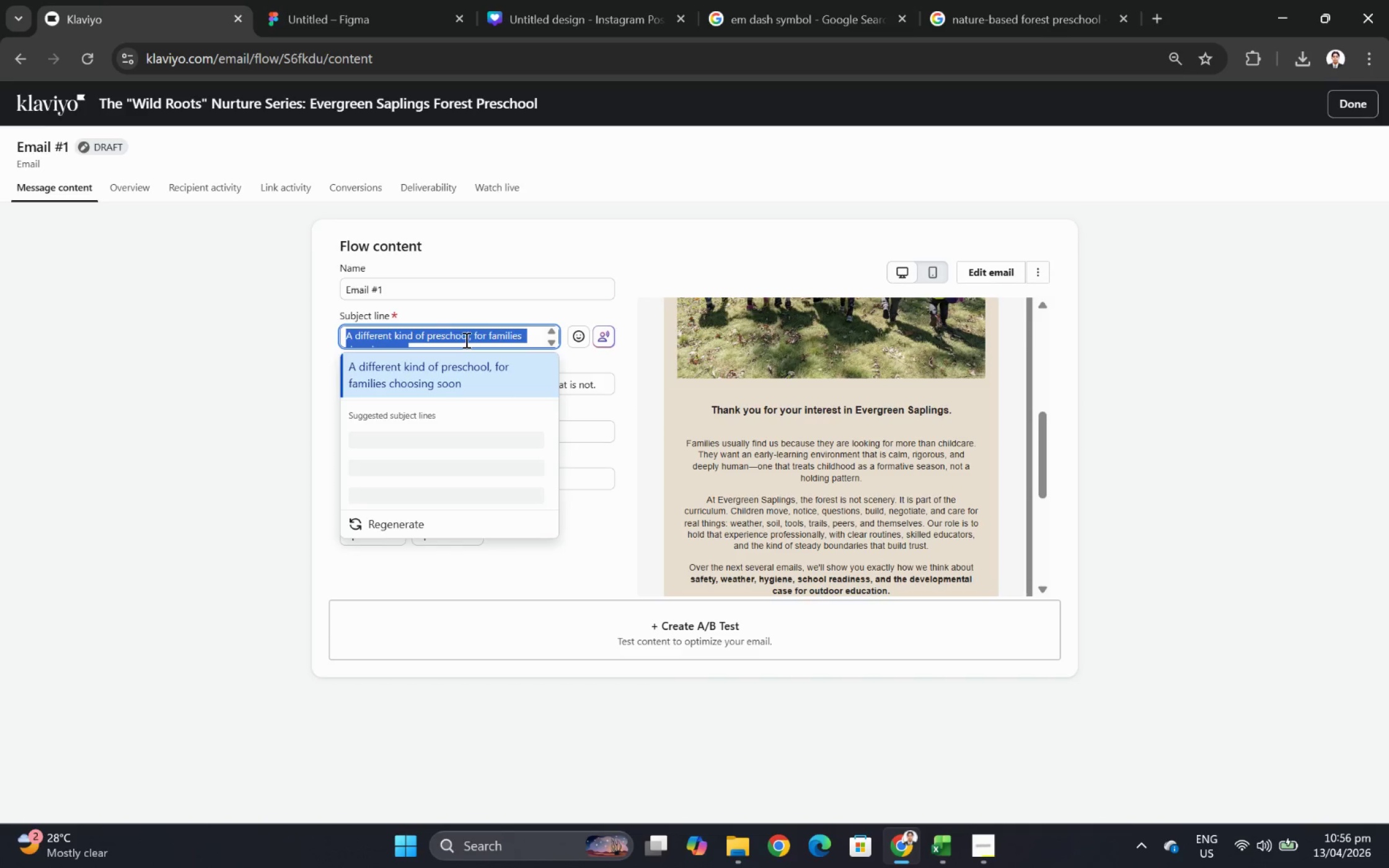 
type(Welcome to WIld Roots at Evergreen Saplings)
 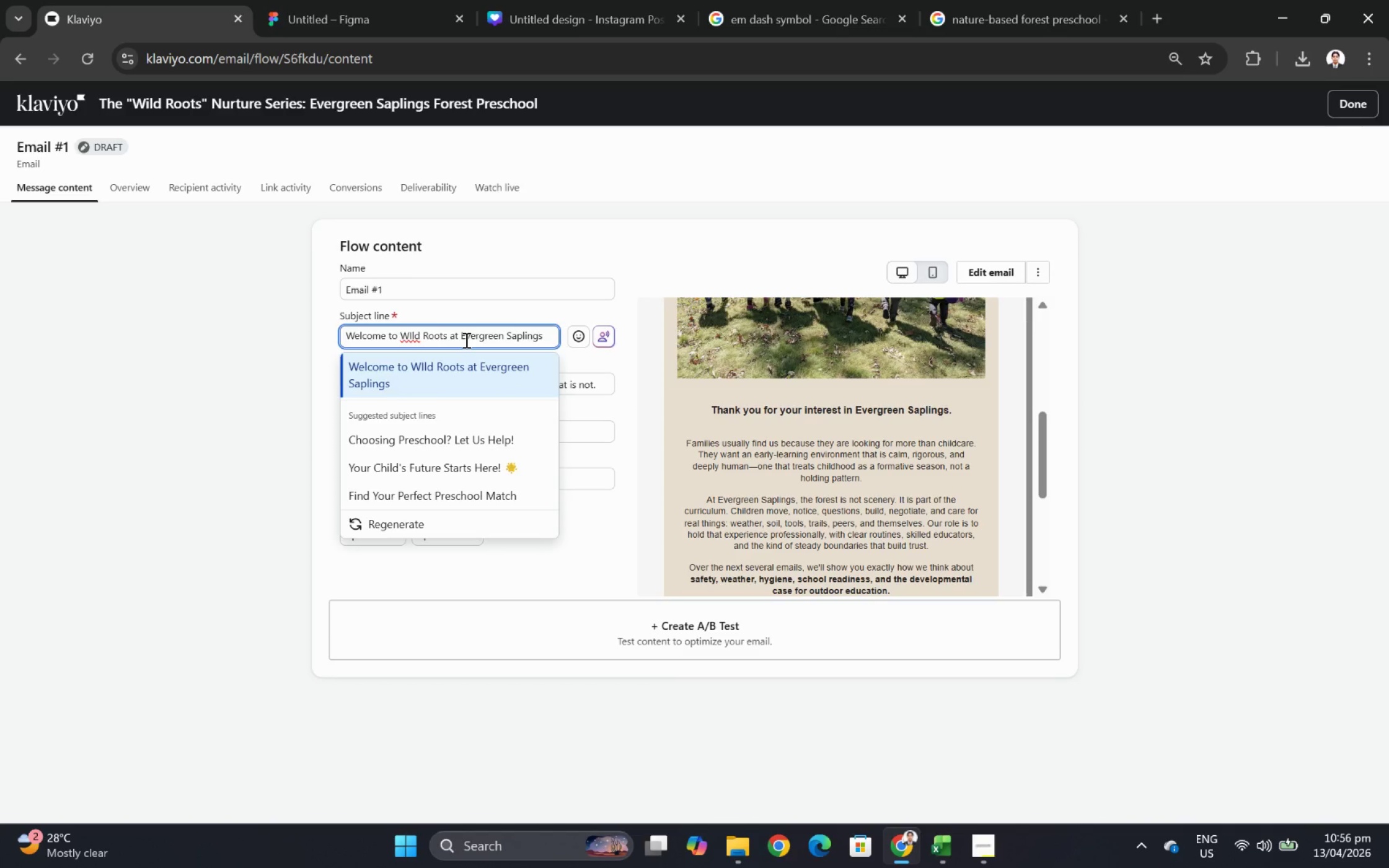 
left_click([412, 342])
 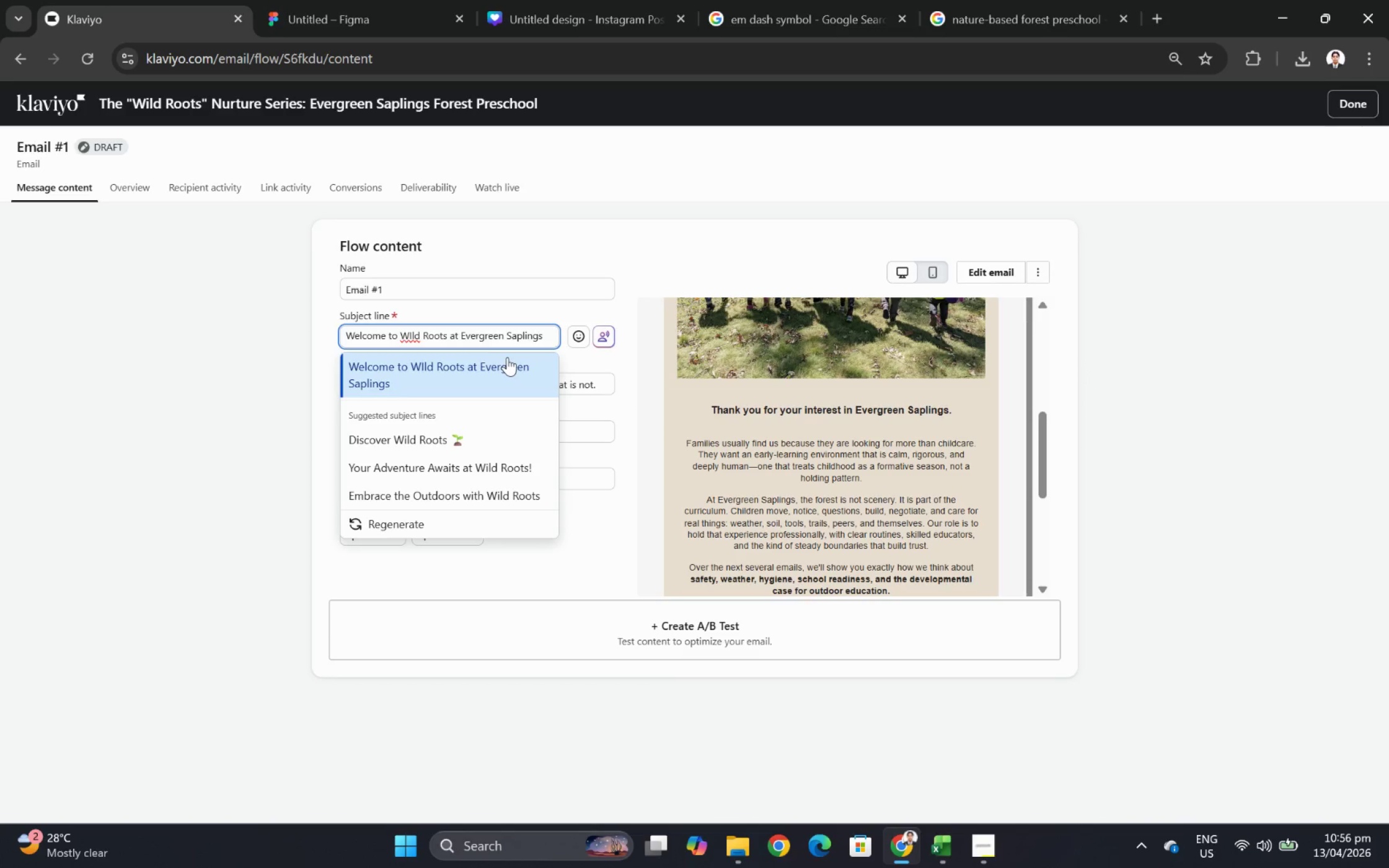 
key(Backspace)
 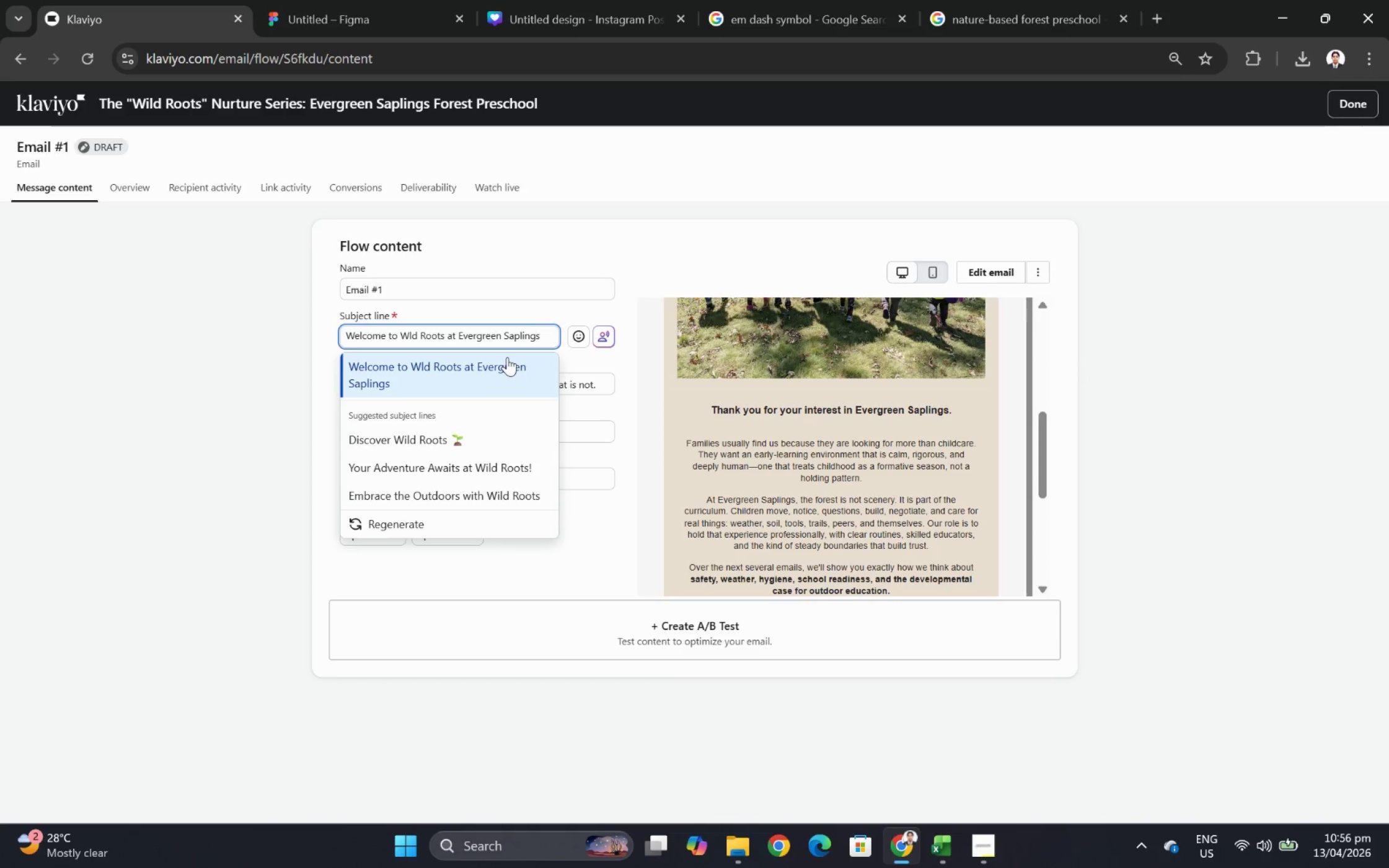 
key(I)
 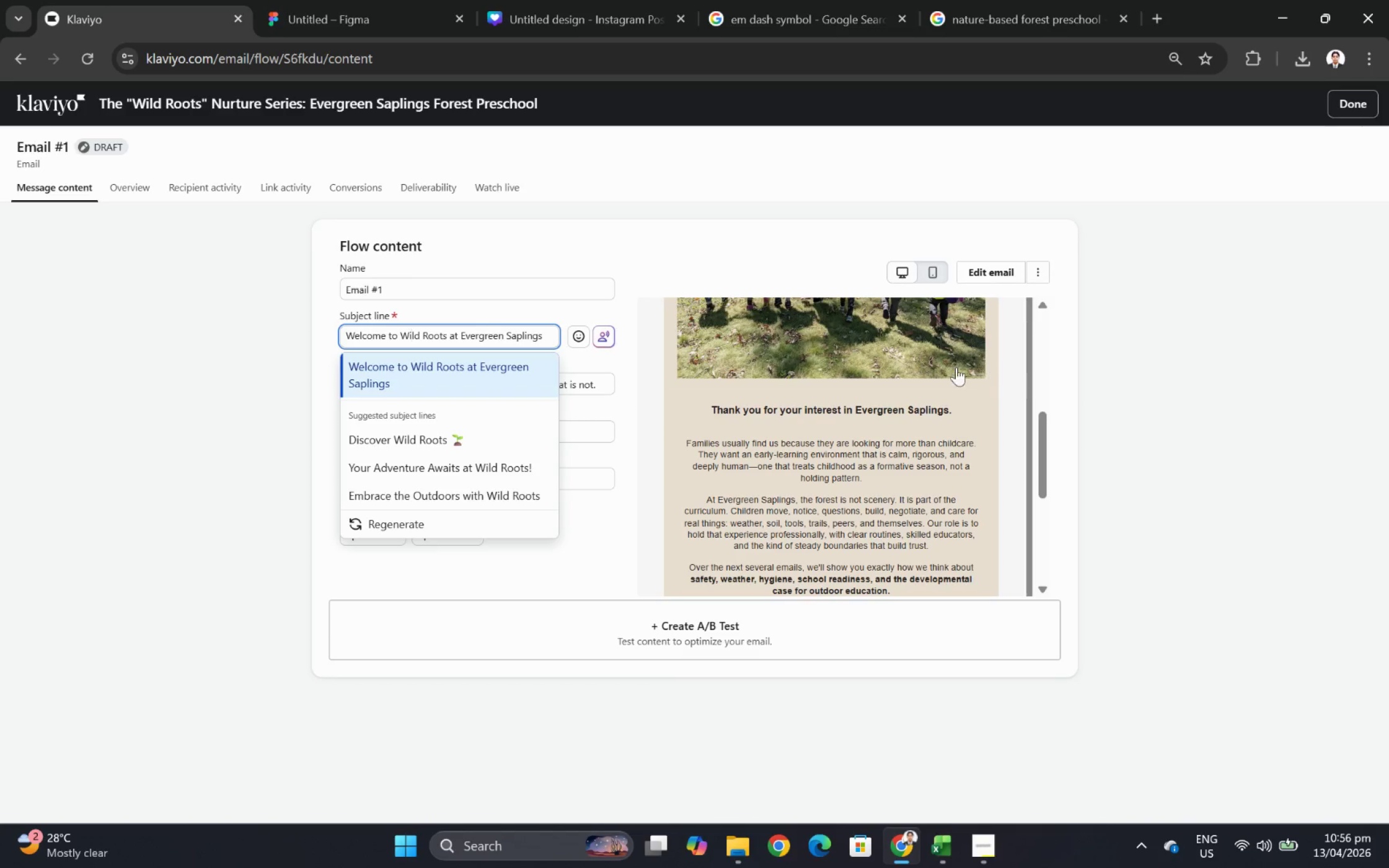 
left_click([1072, 358])
 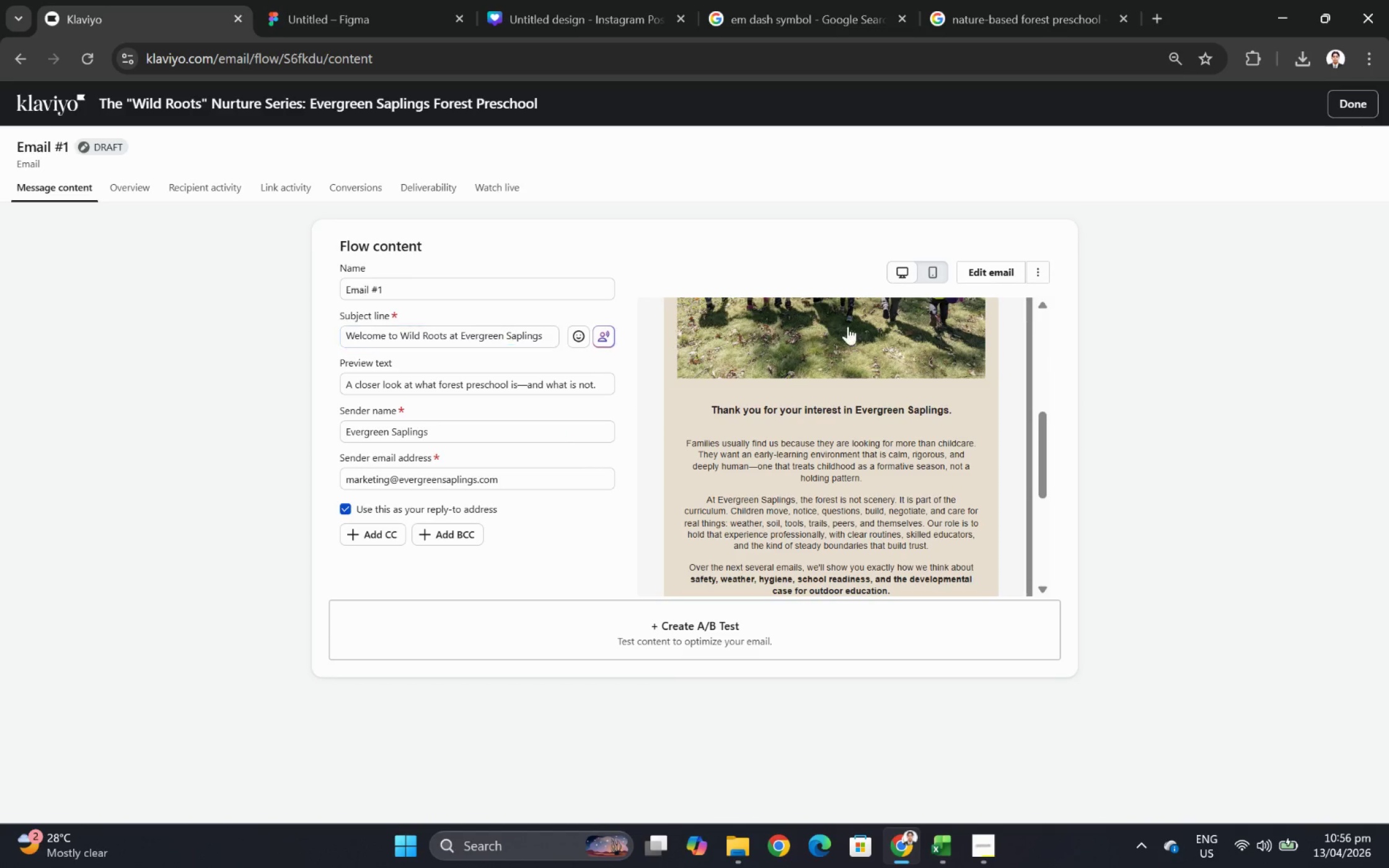 
left_click([989, 271])
 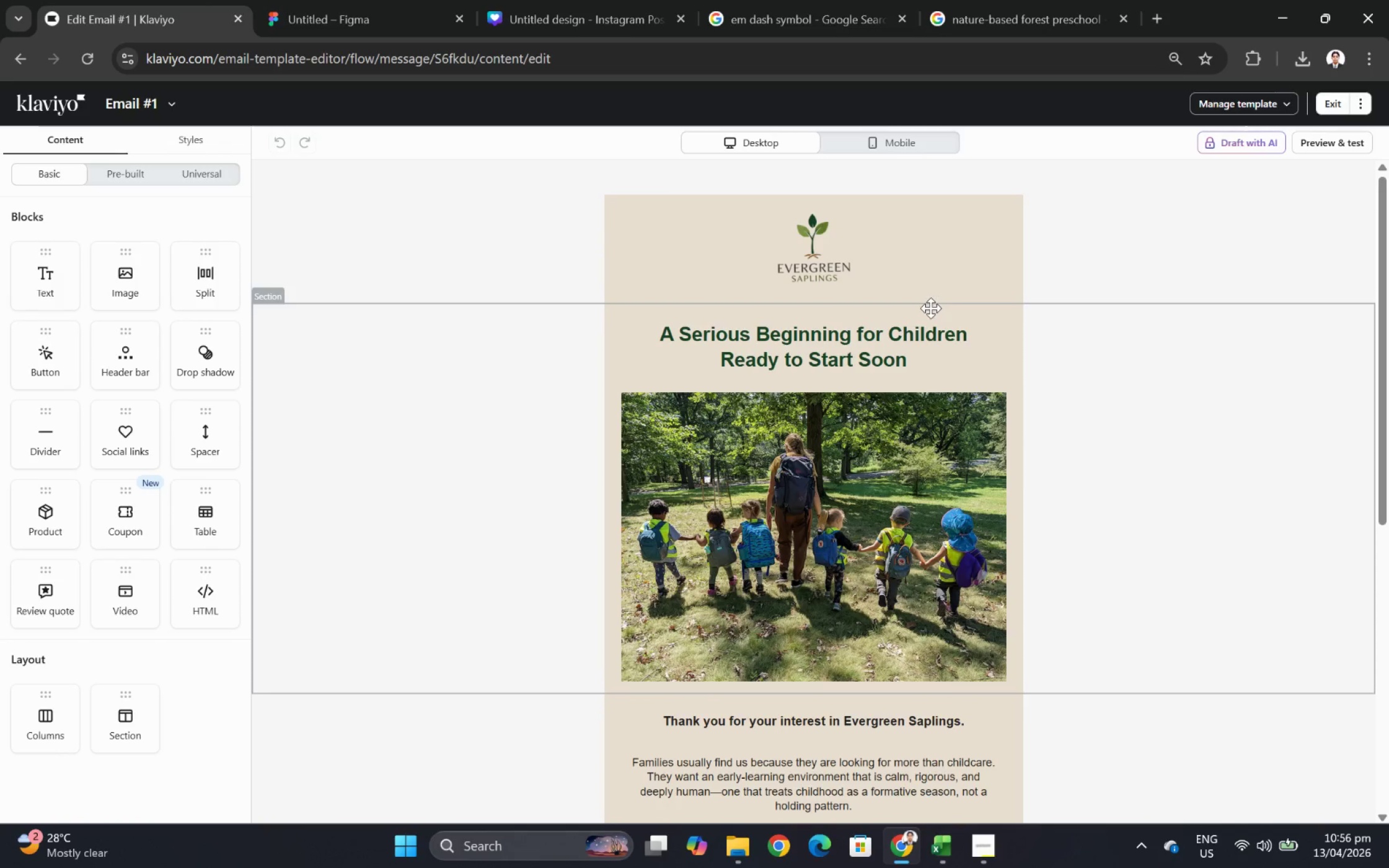 
wait(11.31)
 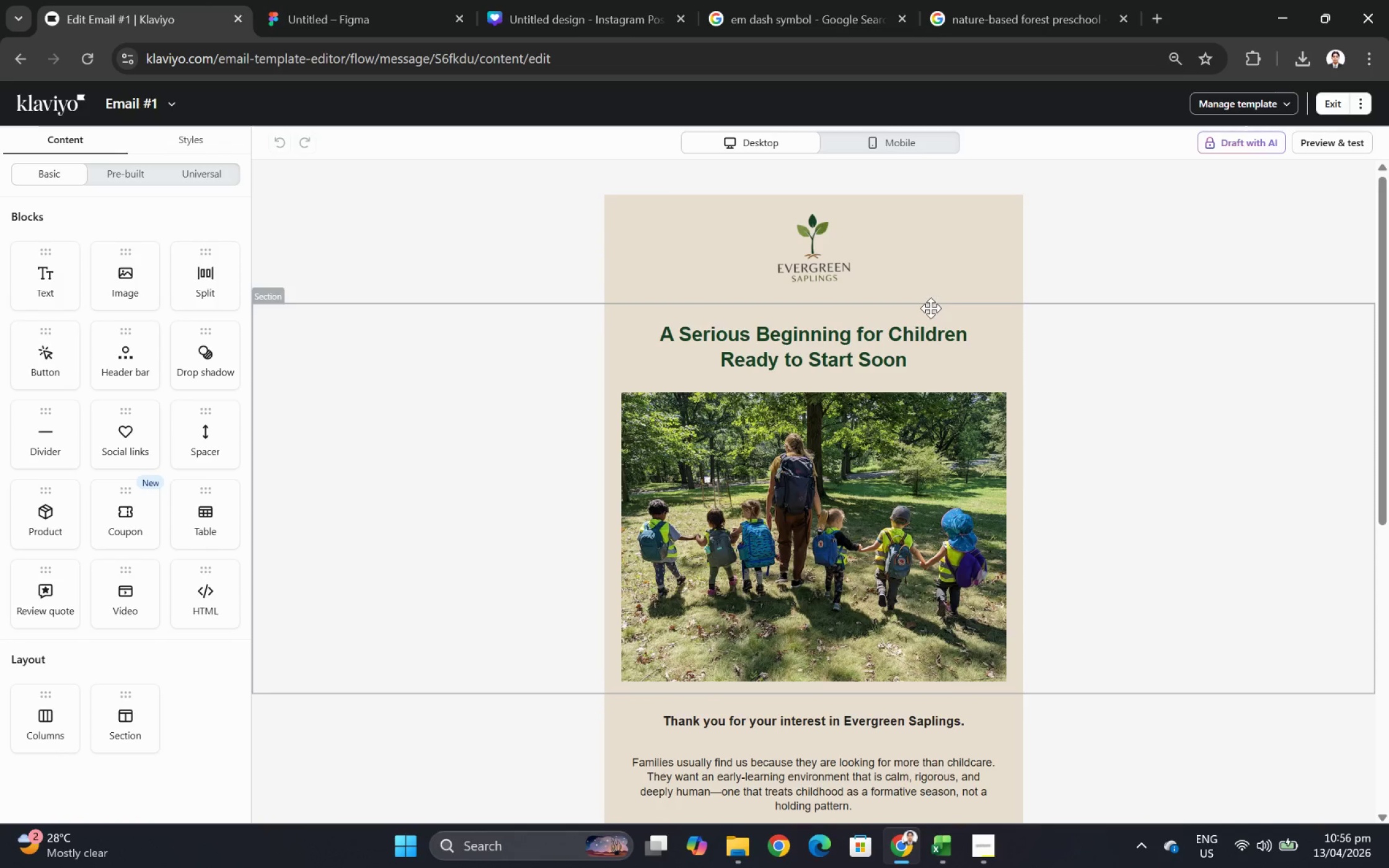 
double_click([894, 358])
 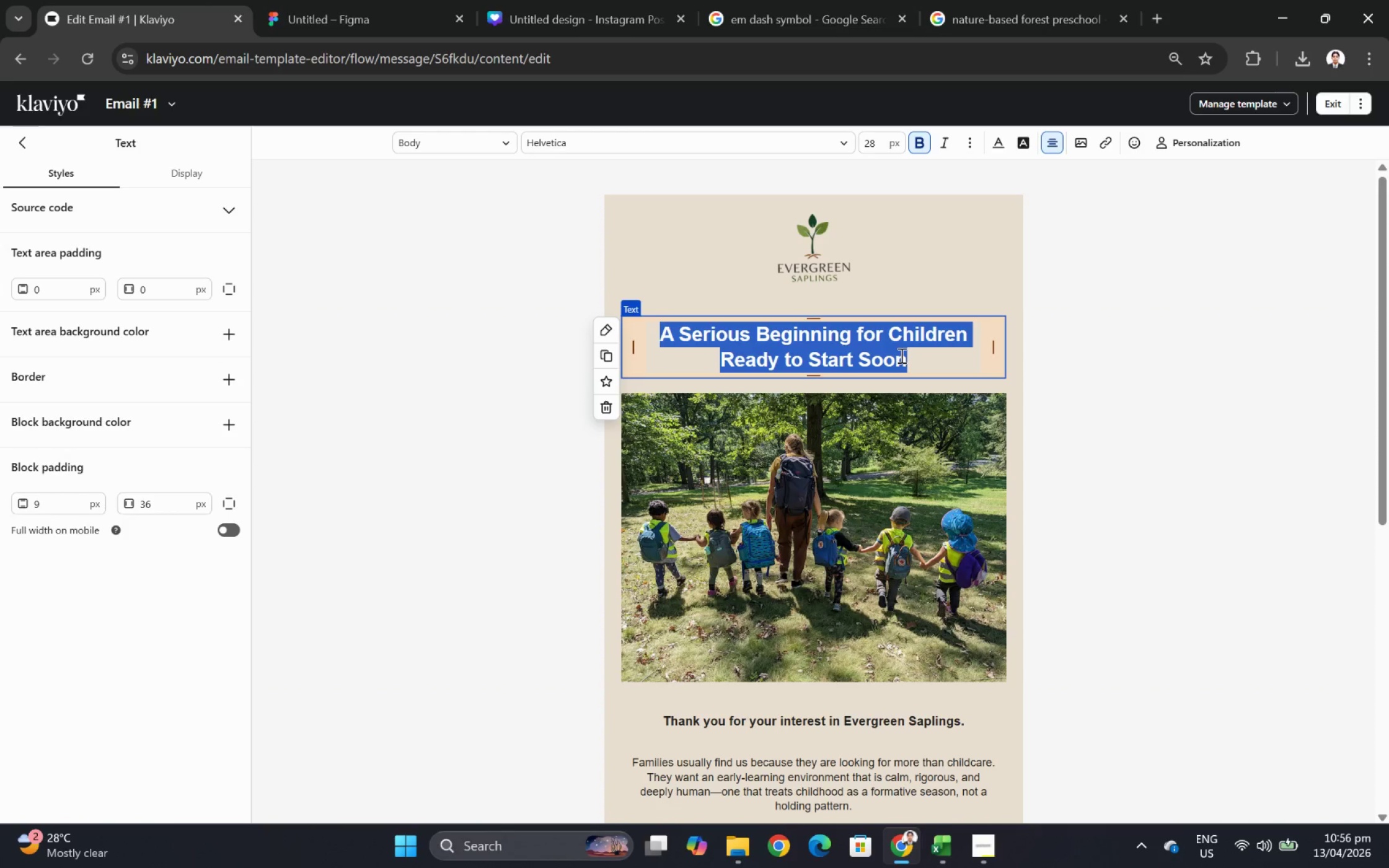 
wait(21.98)
 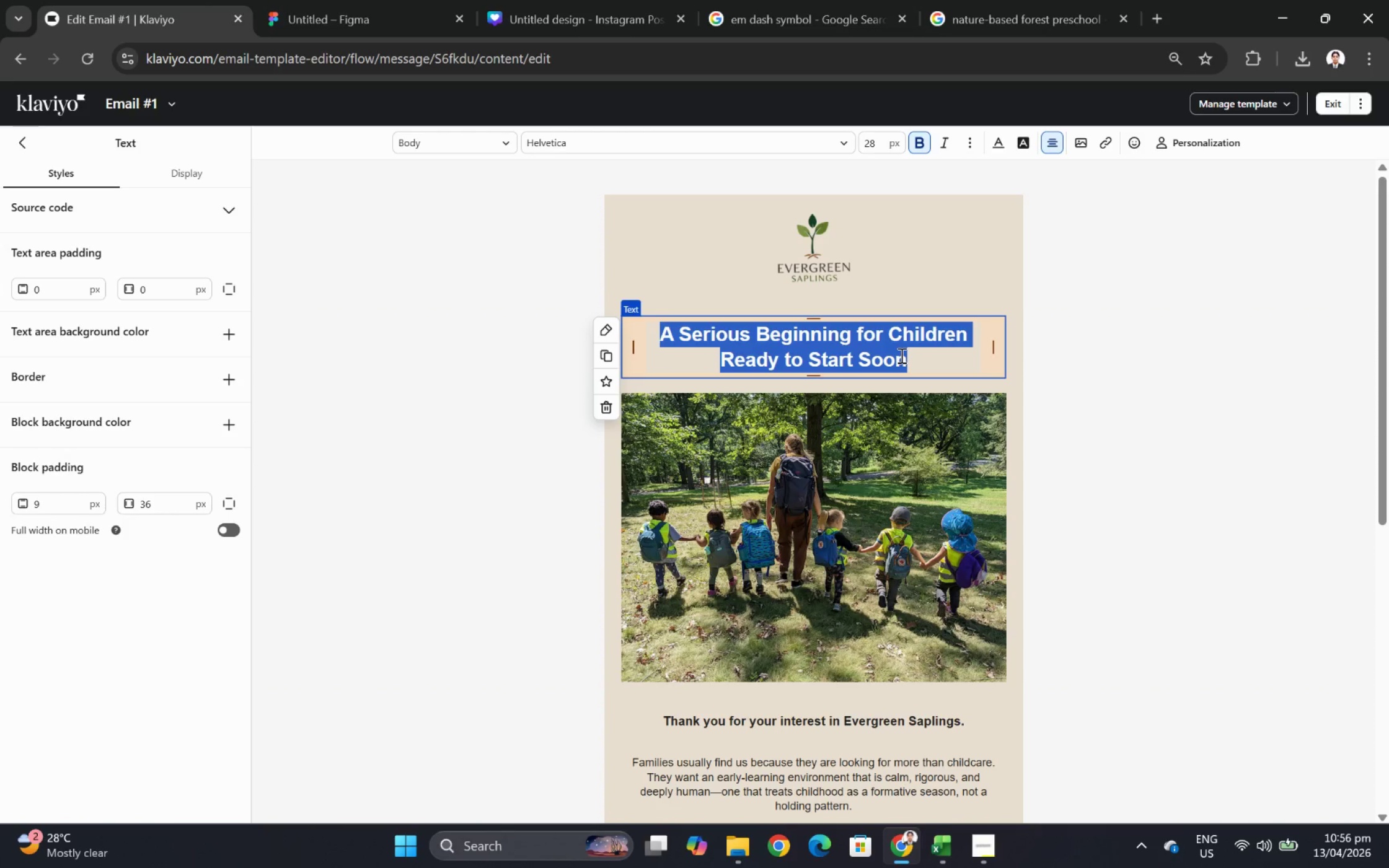 
left_click([1242, 407])
 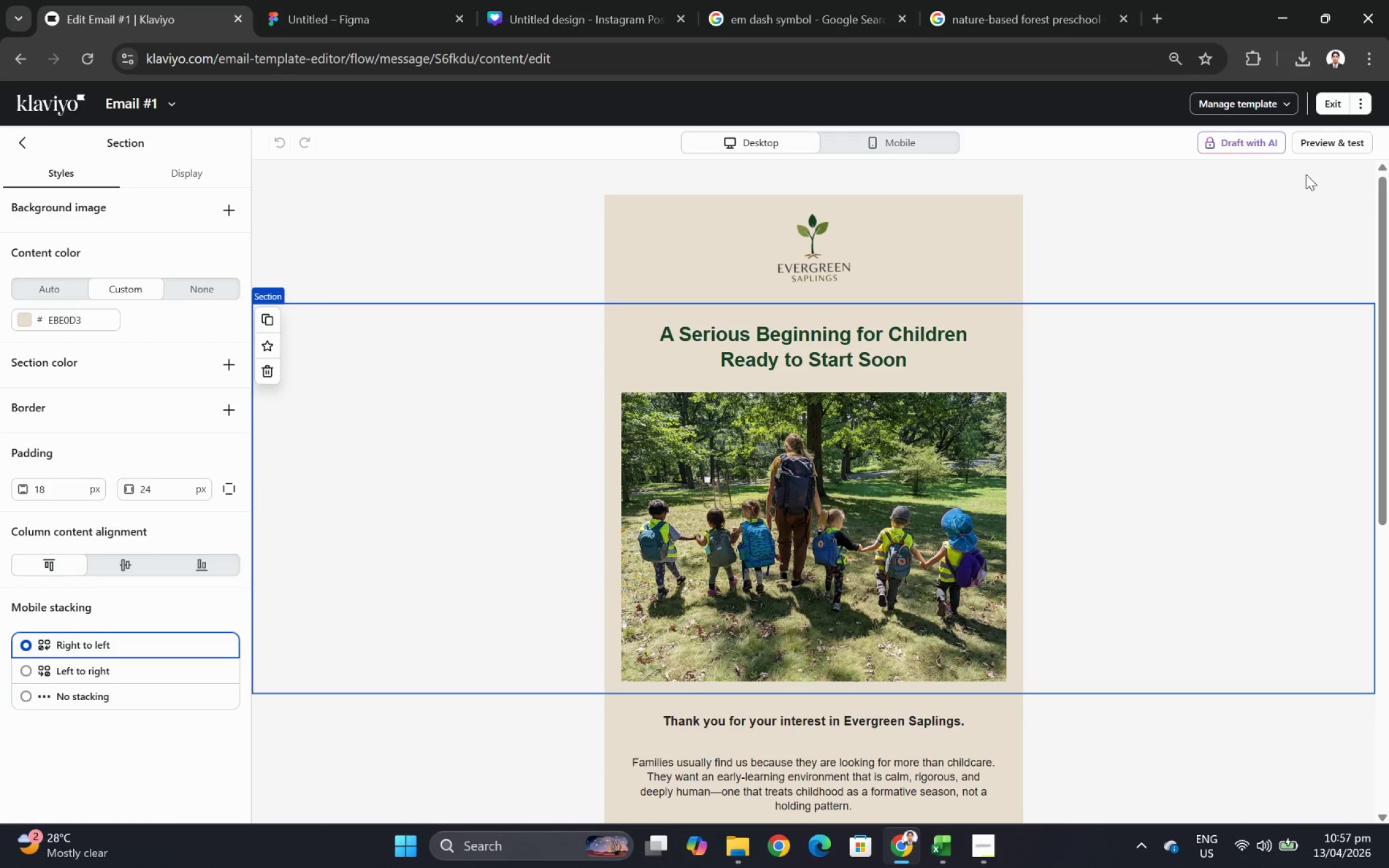 
wait(6.12)
 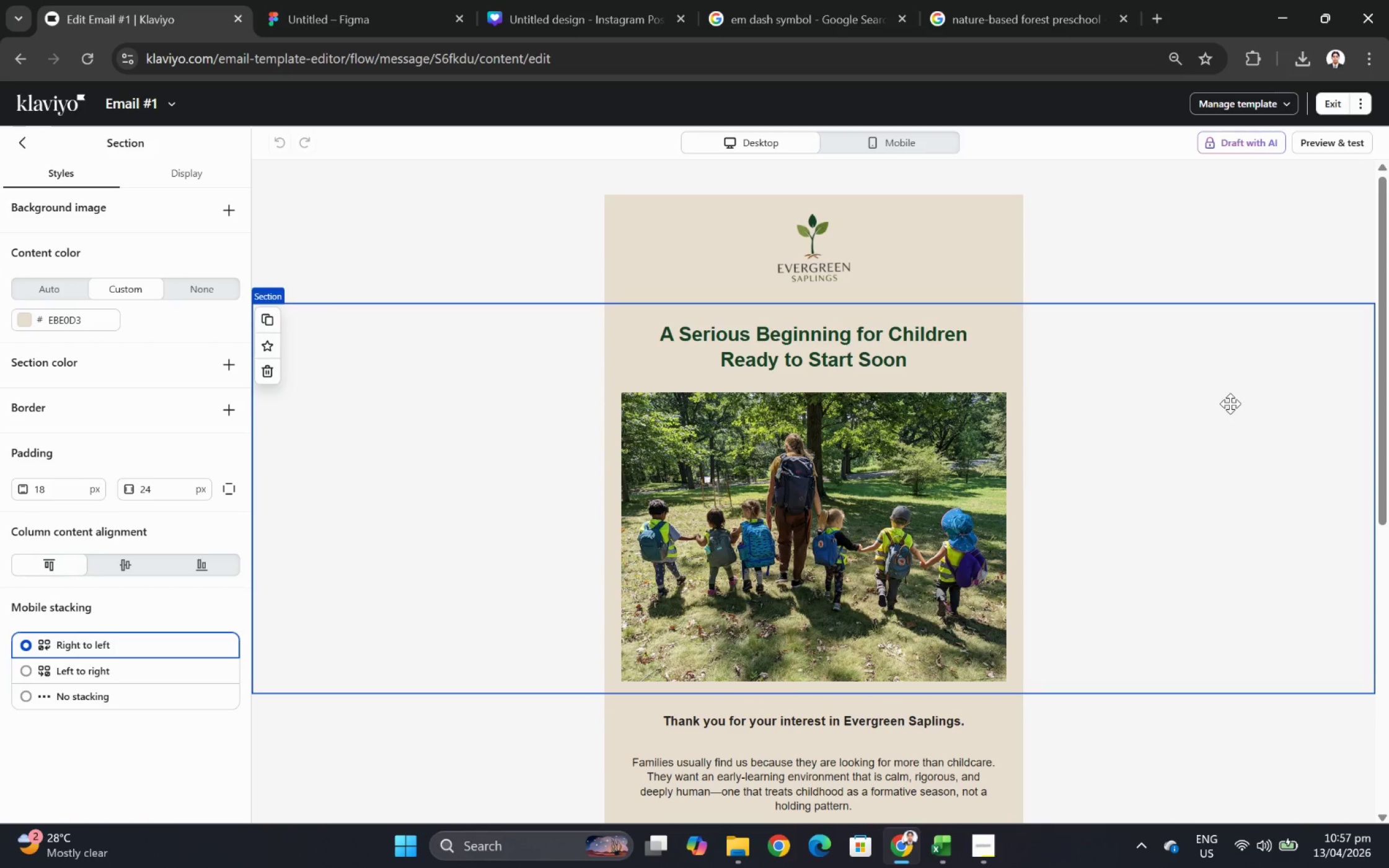 
left_click([1332, 102])
 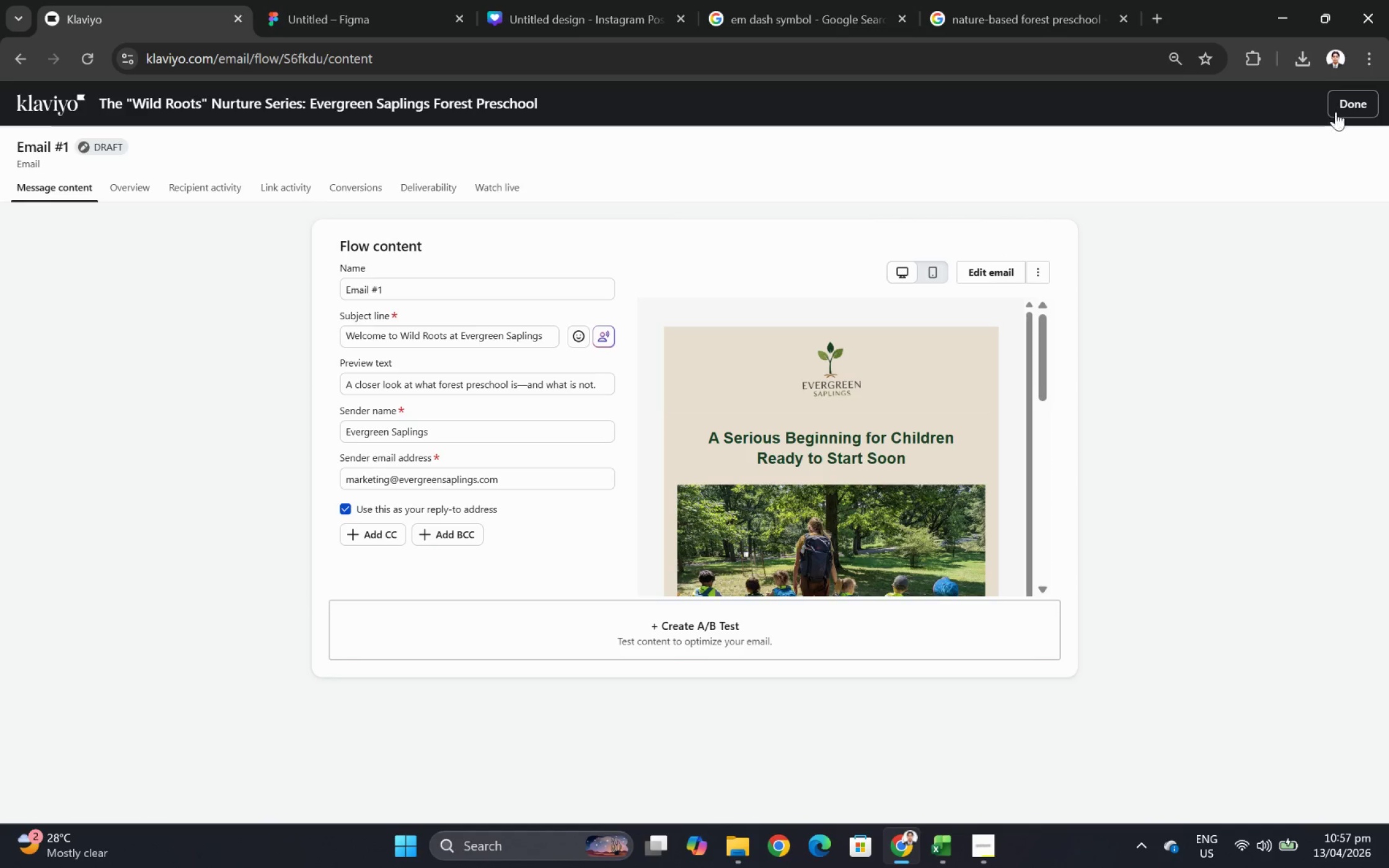 
wait(6.02)
 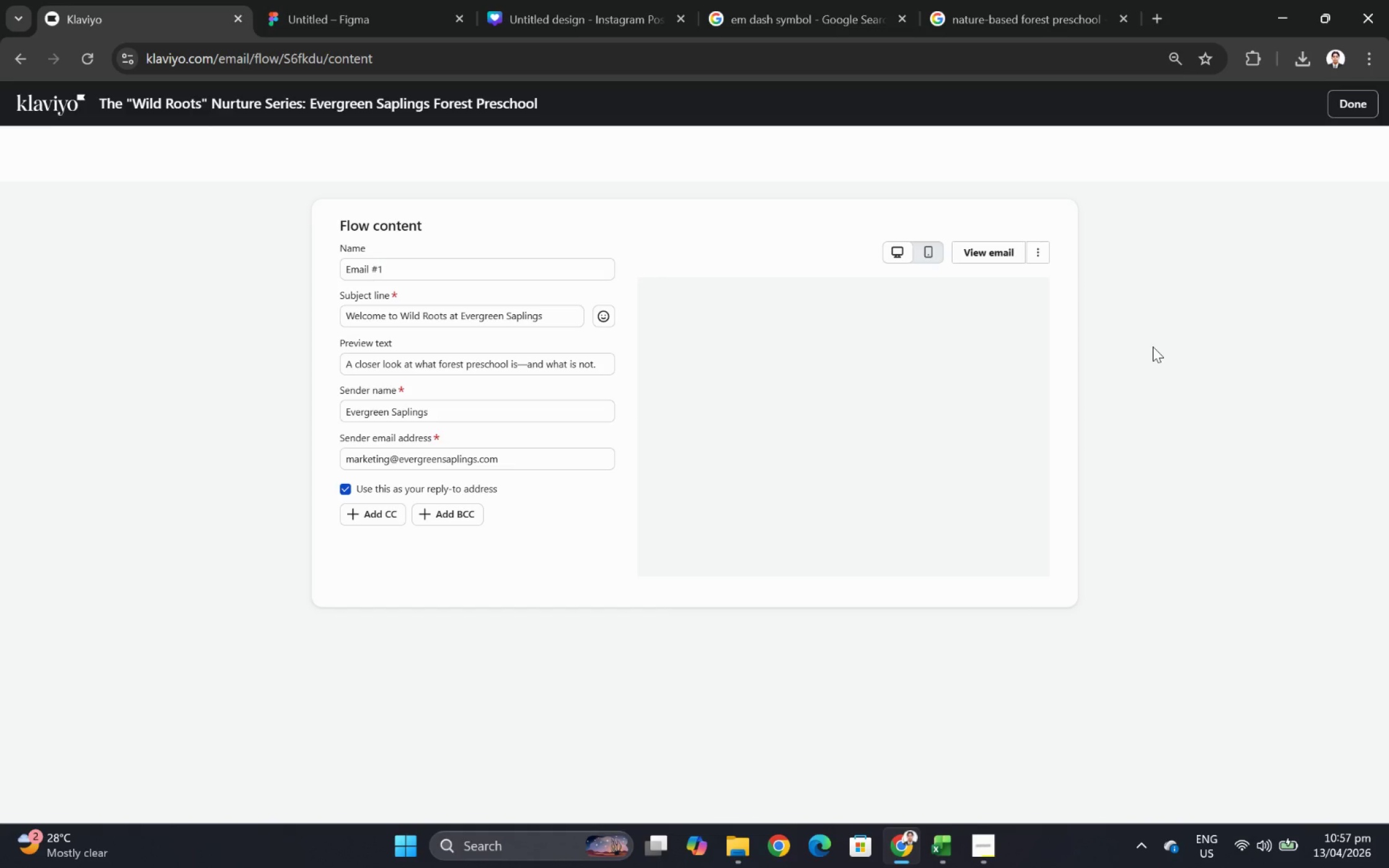 
left_click([1351, 105])
 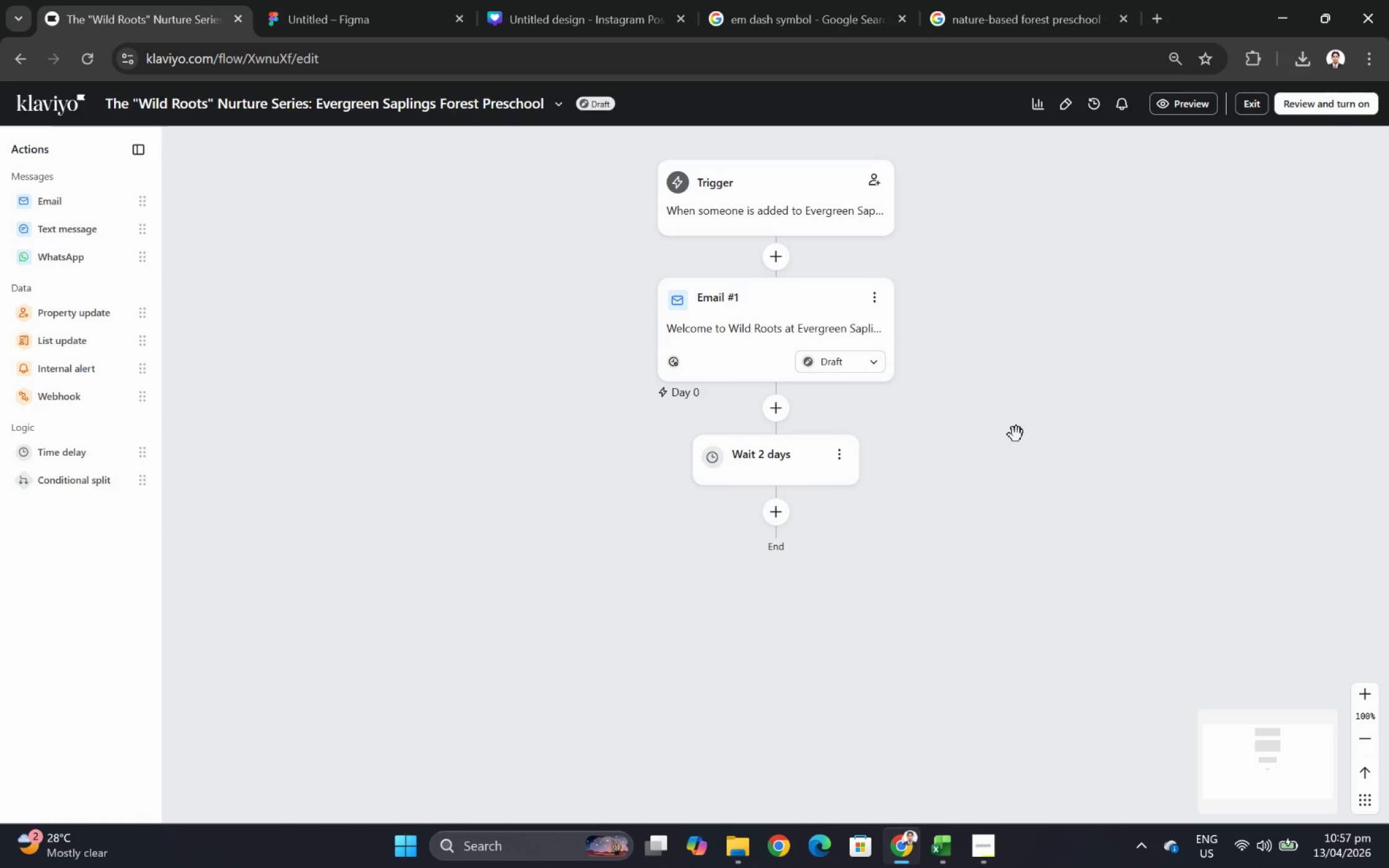 
wait(6.16)
 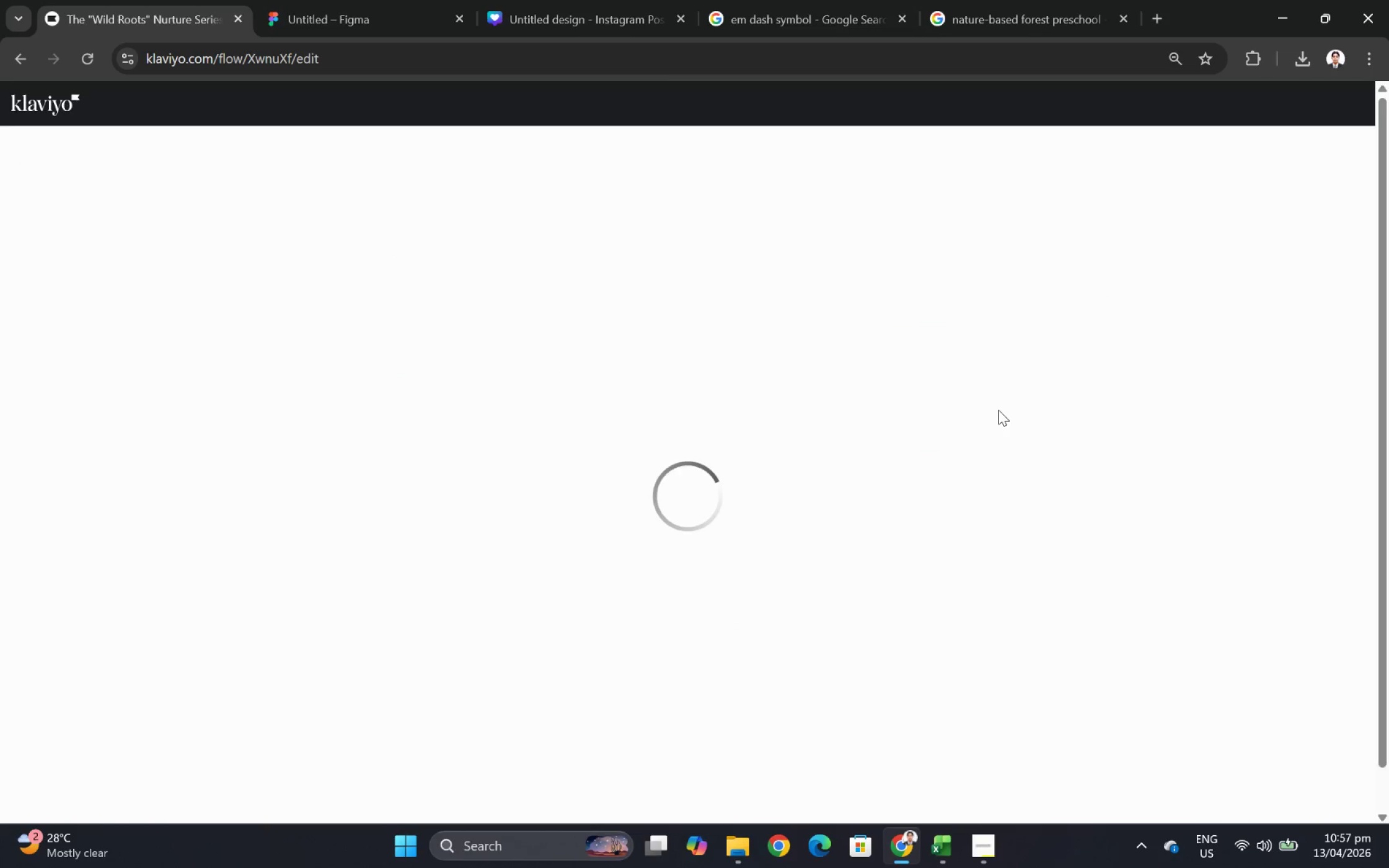 
left_click([779, 517])
 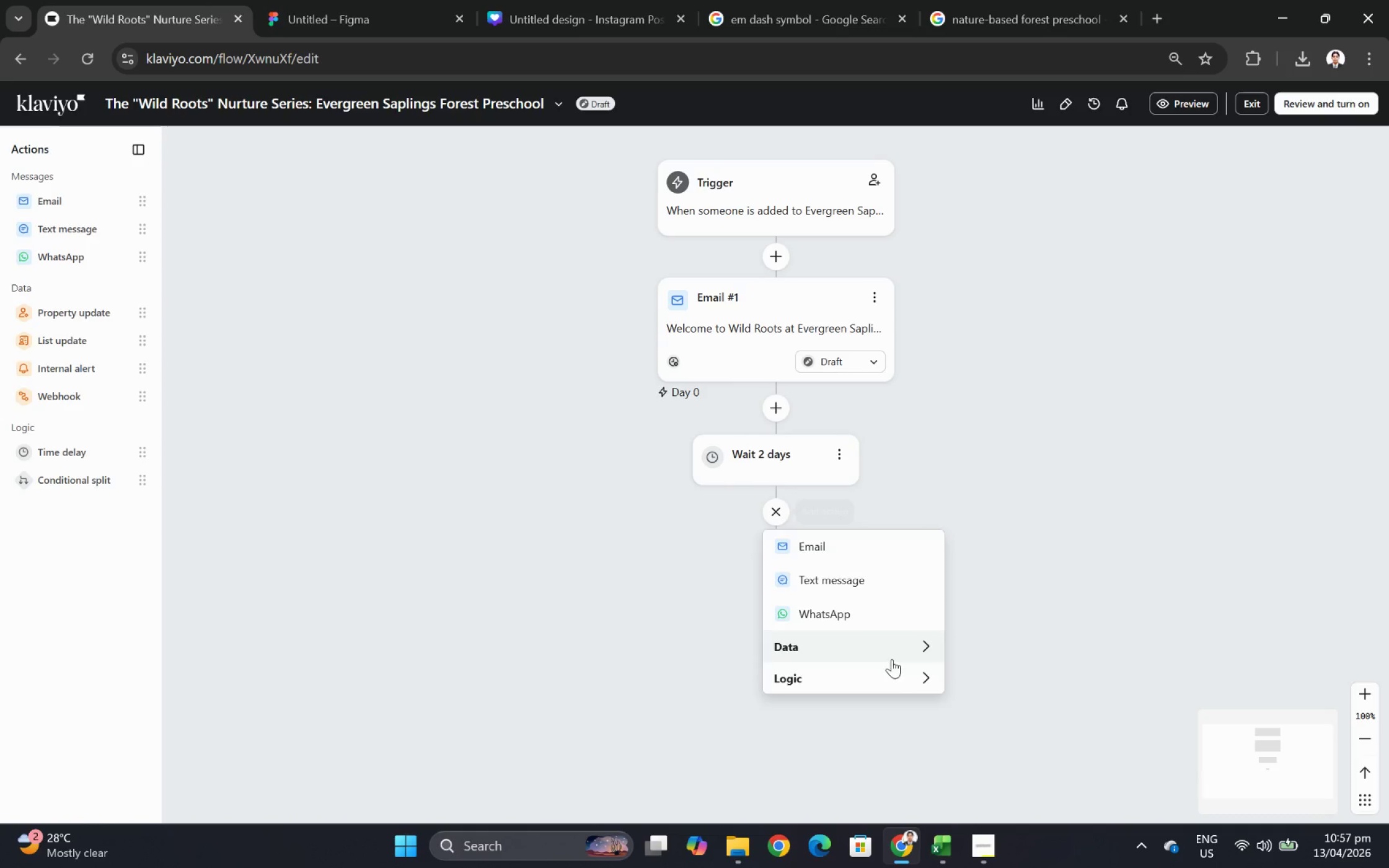 
left_click([893, 673])
 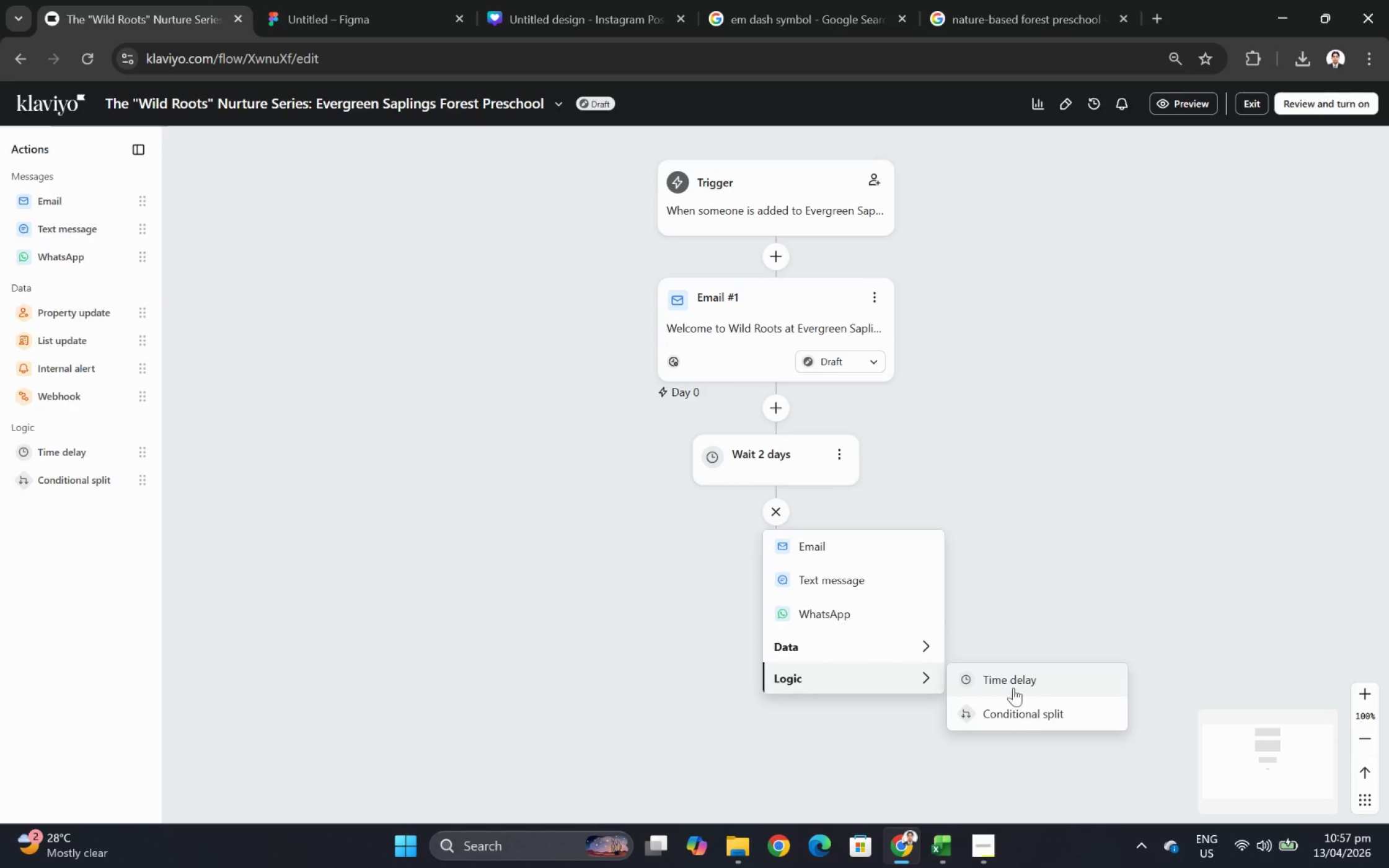 
left_click([1025, 712])
 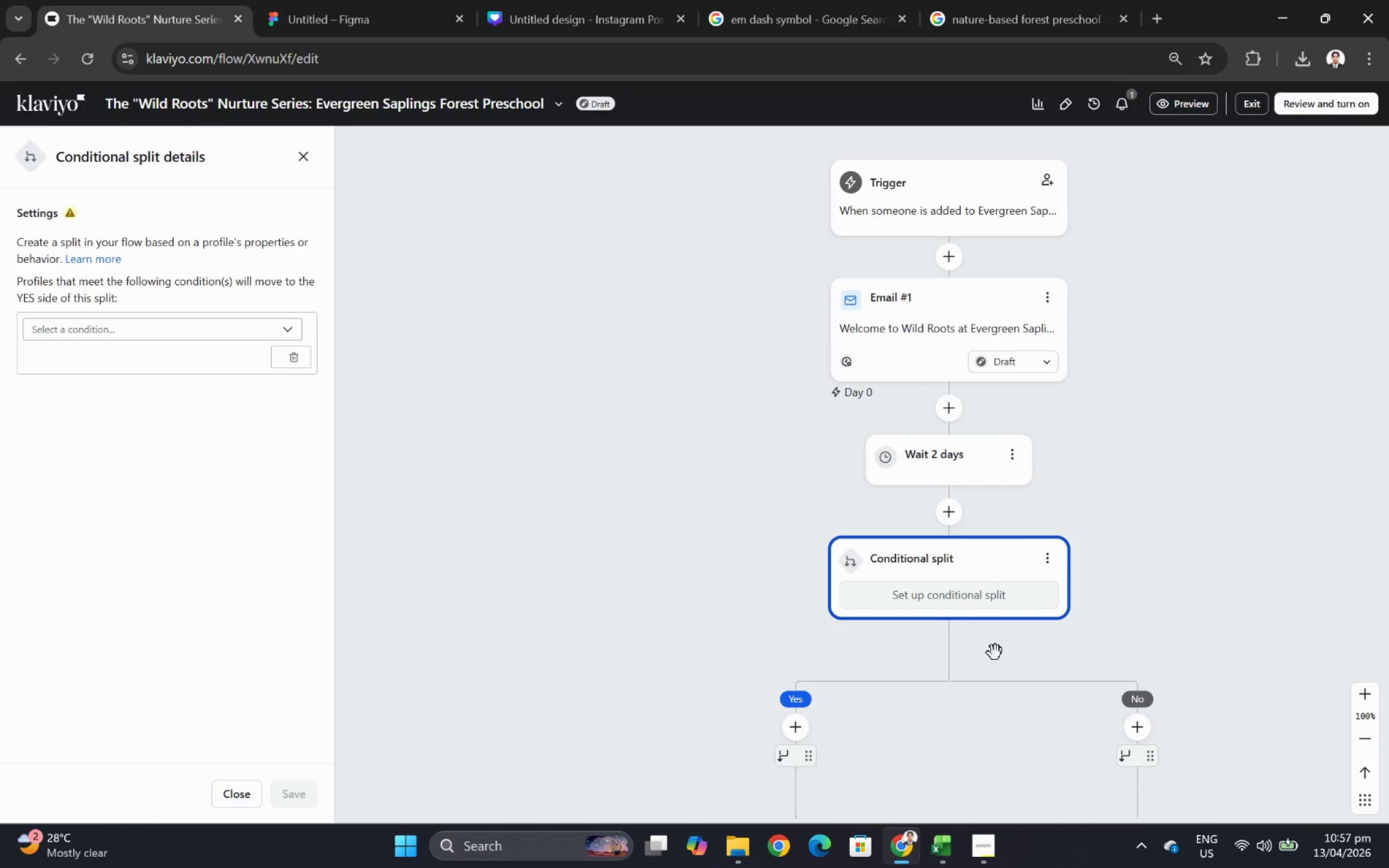 
scroll: coordinate [995, 652], scroll_direction: down, amount: 4.0
 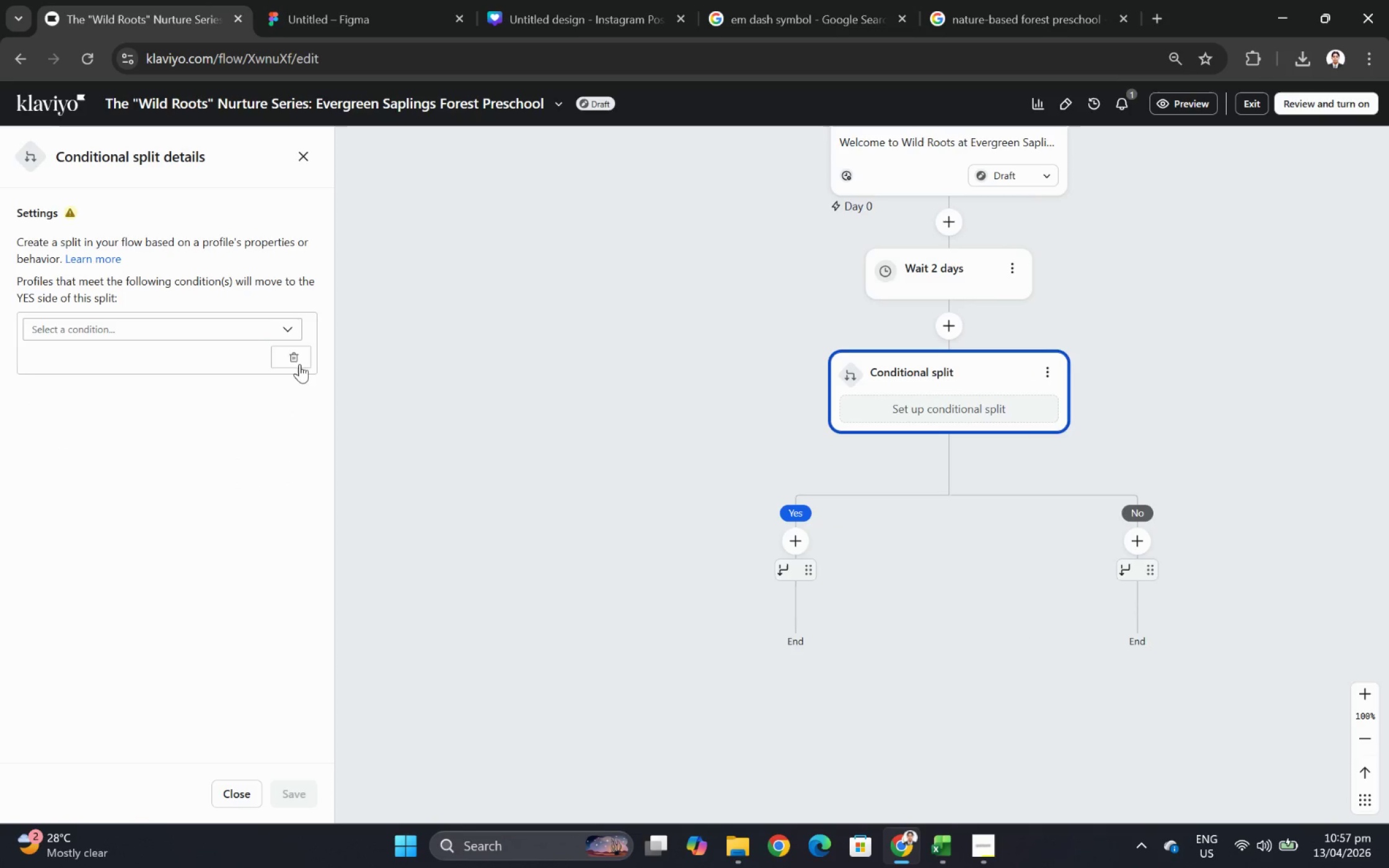 
left_click([252, 325])
 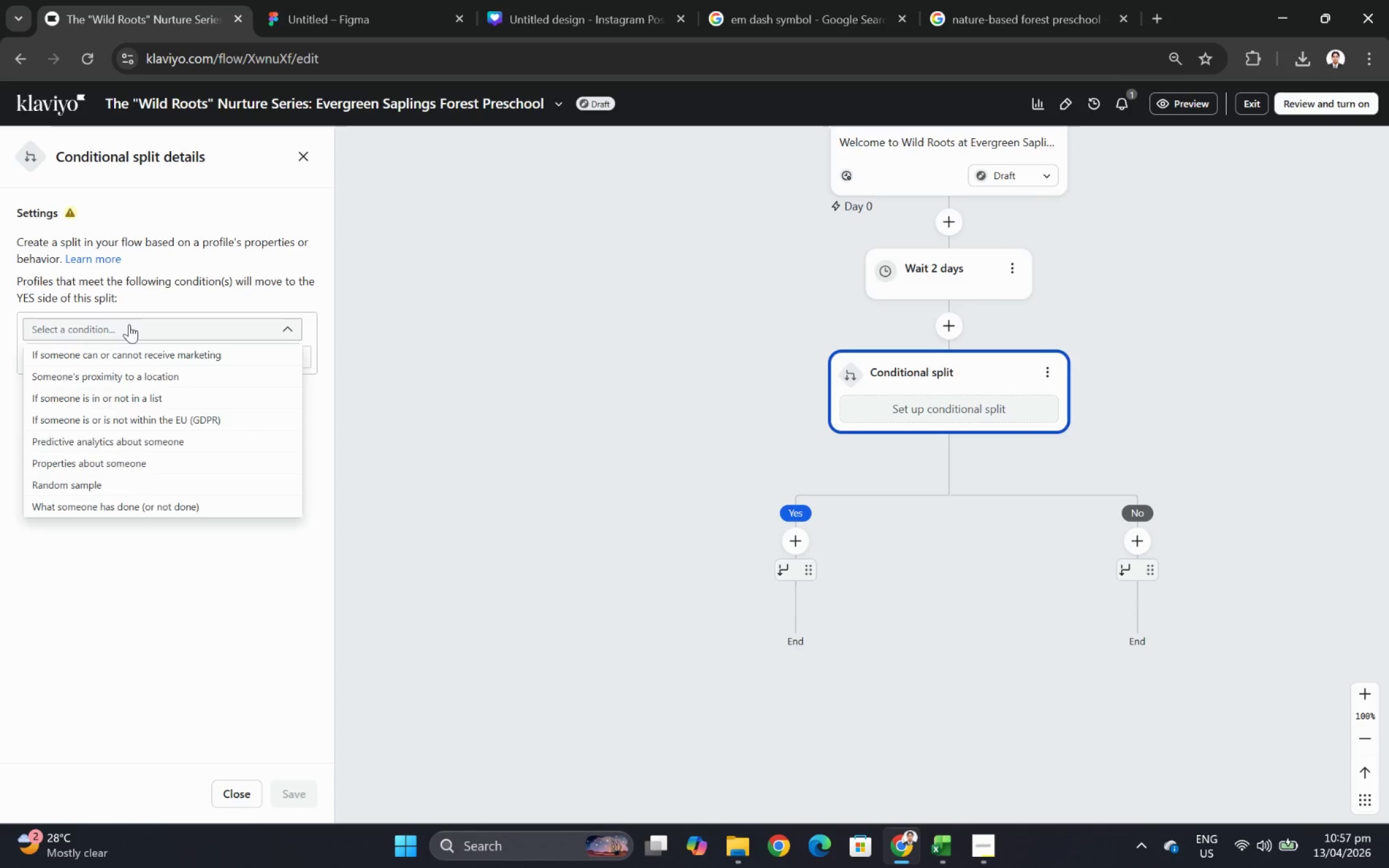 
double_click([129, 324])
 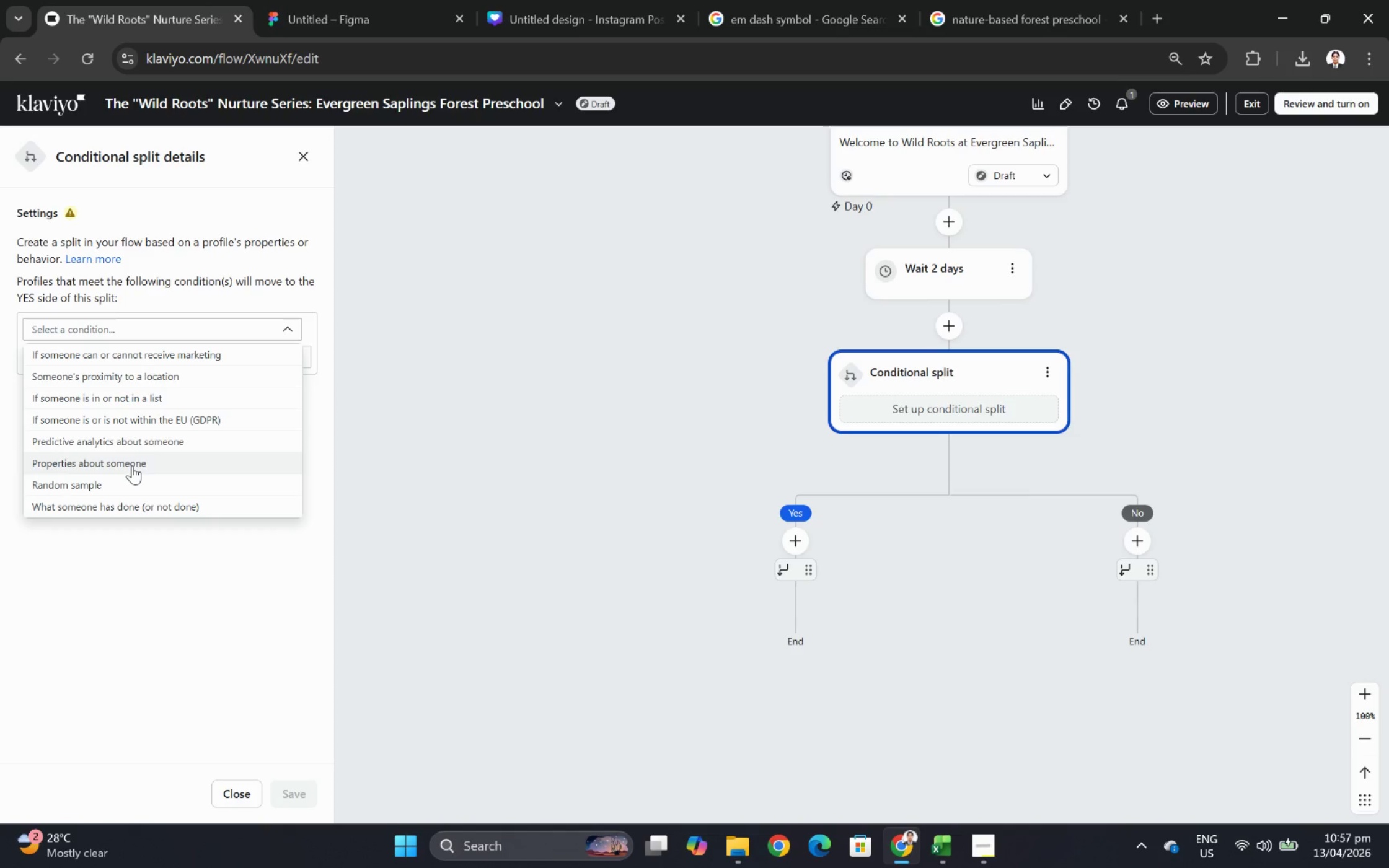 
wait(9.06)
 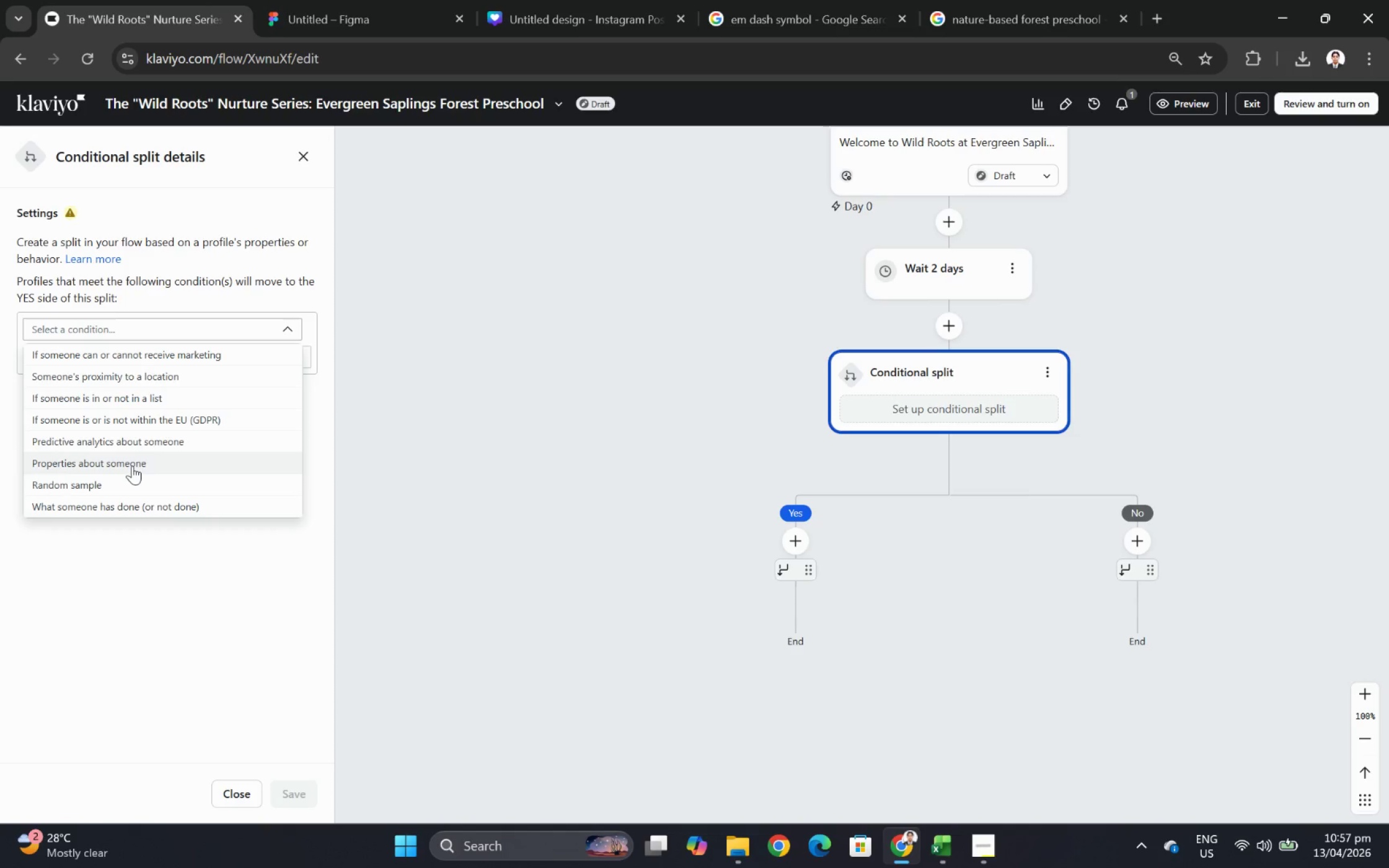 
left_click([132, 465])
 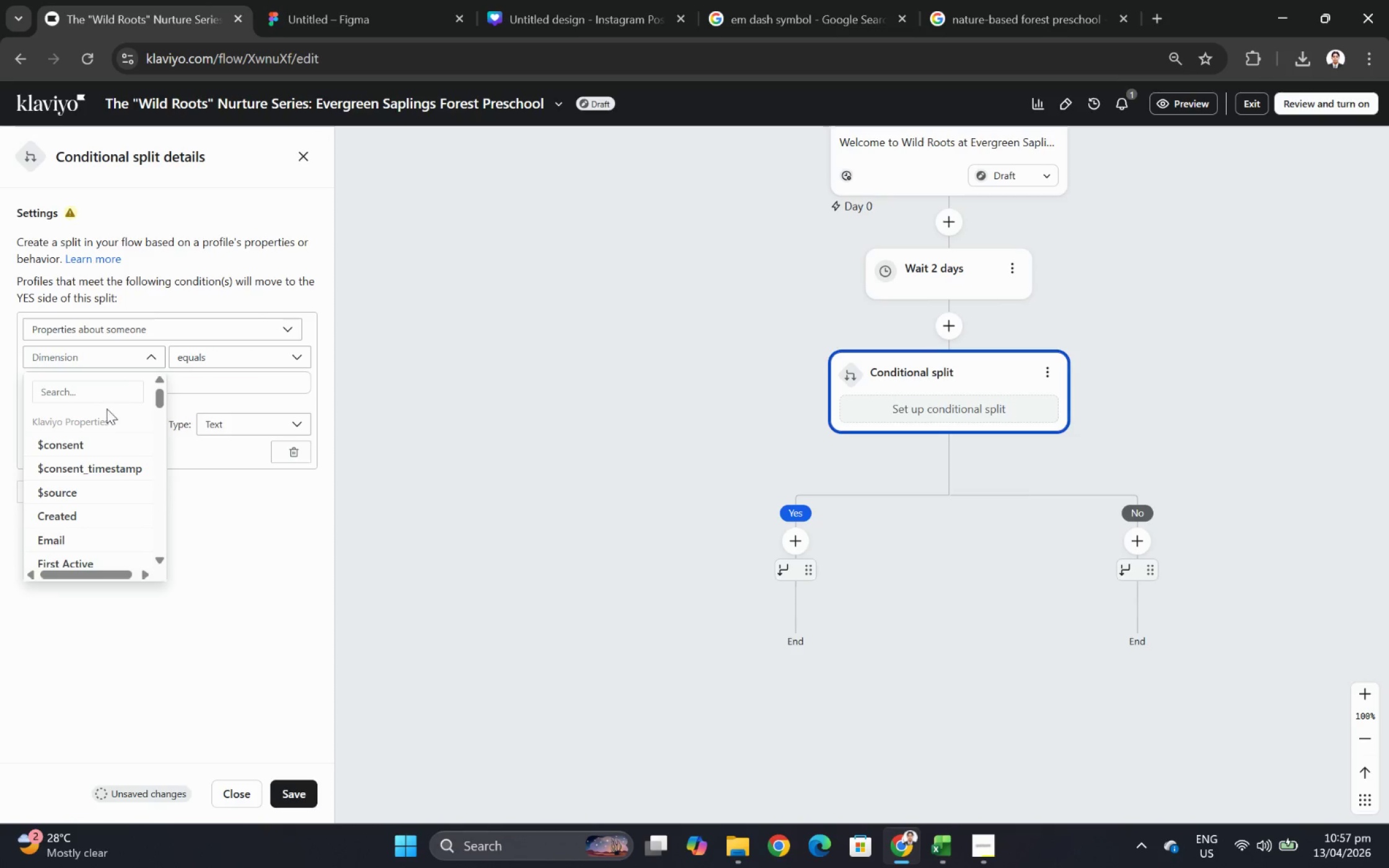 
left_click([104, 384])
 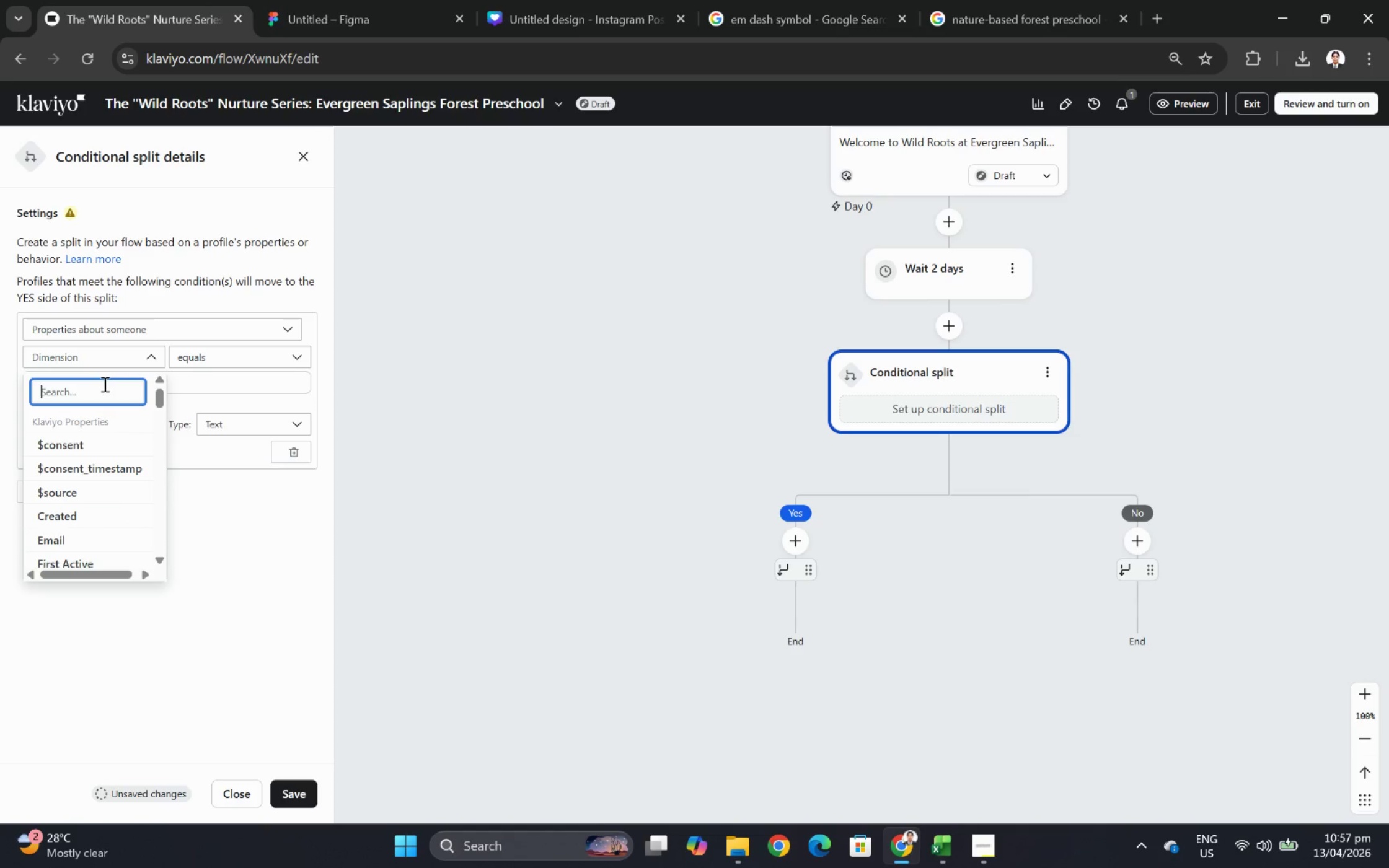 
wait(8.62)
 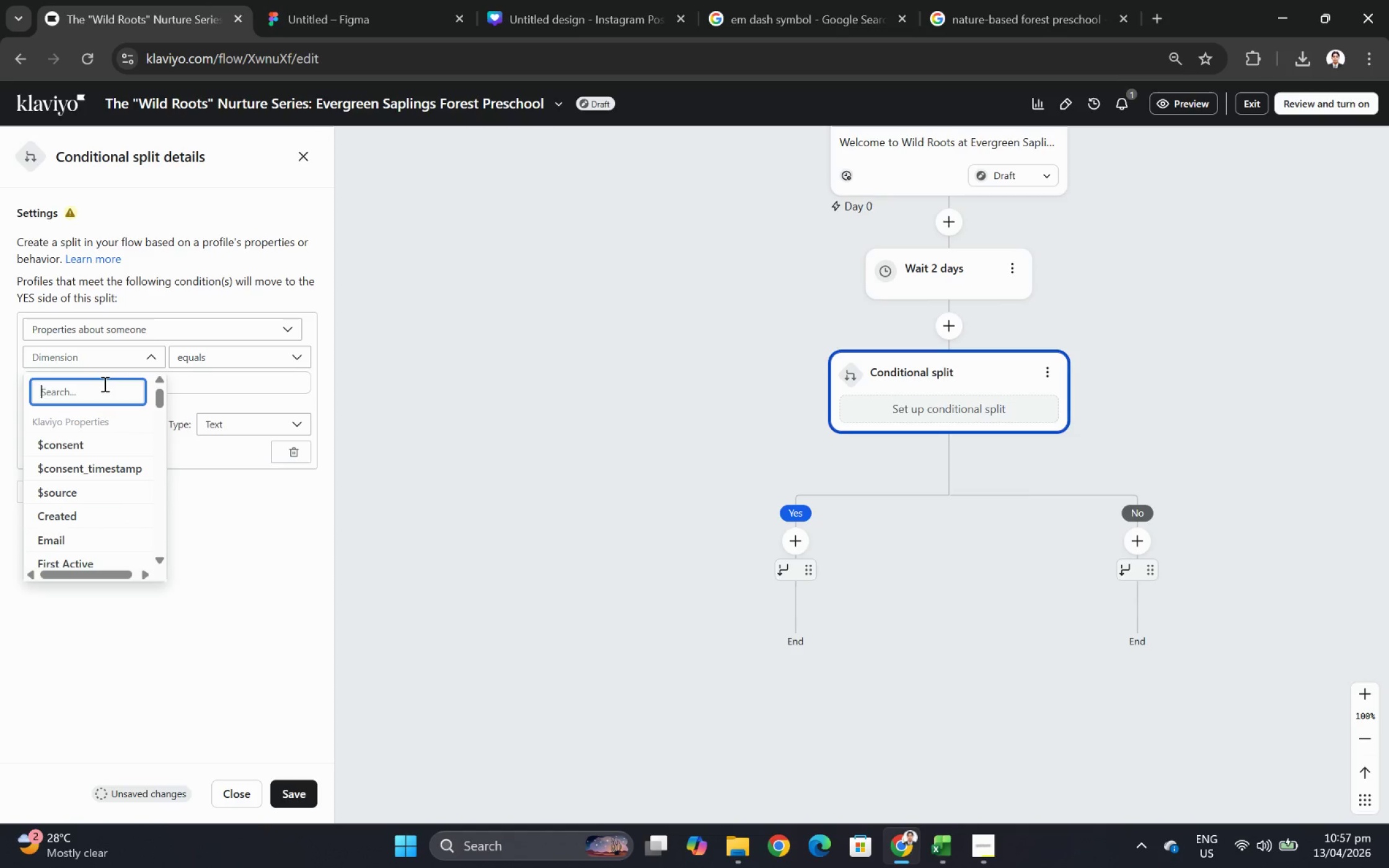 
left_click([994, 851])